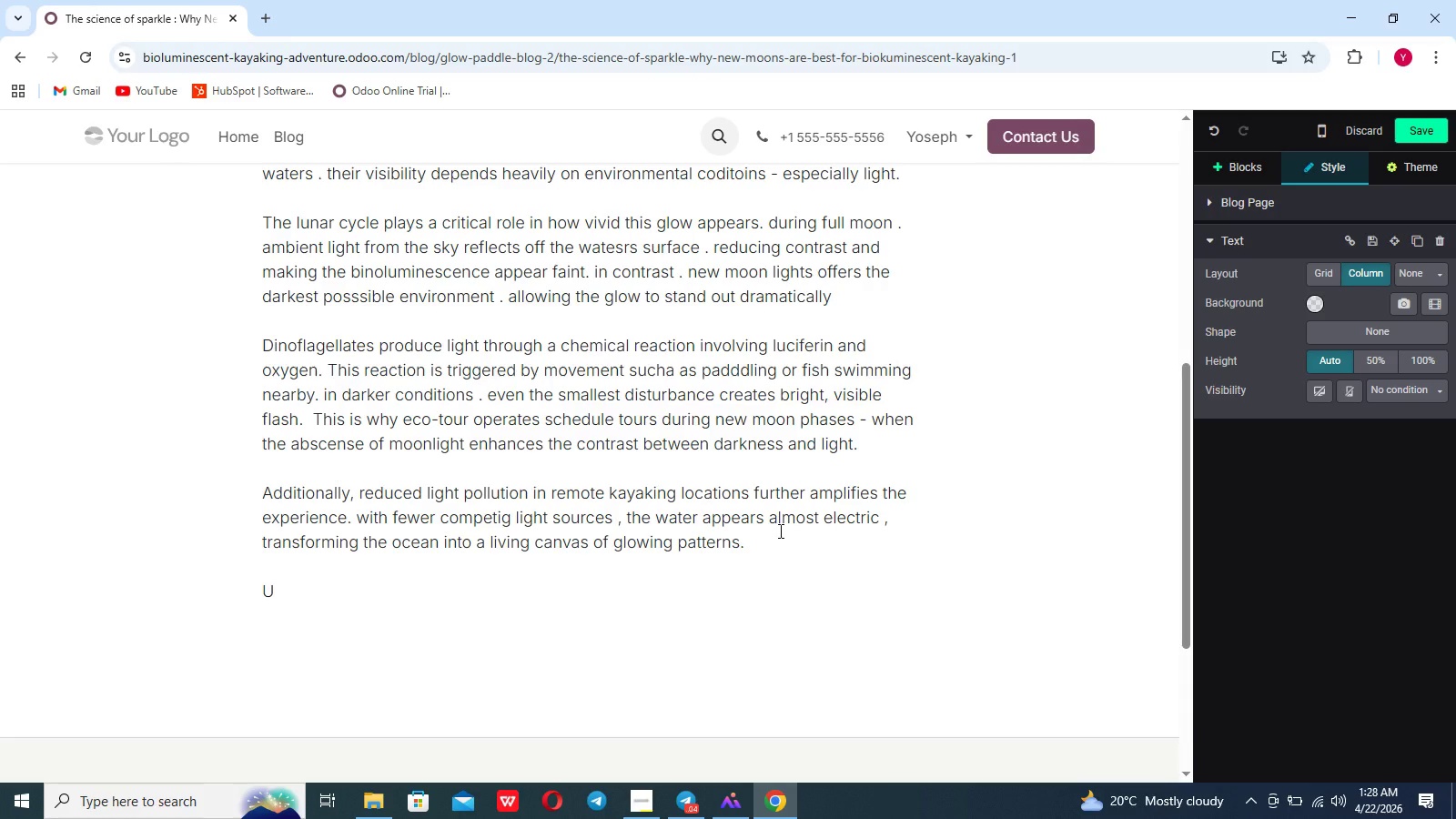 
type(nderstanding the science behind thu)
key(Backspace)
type(is p)
 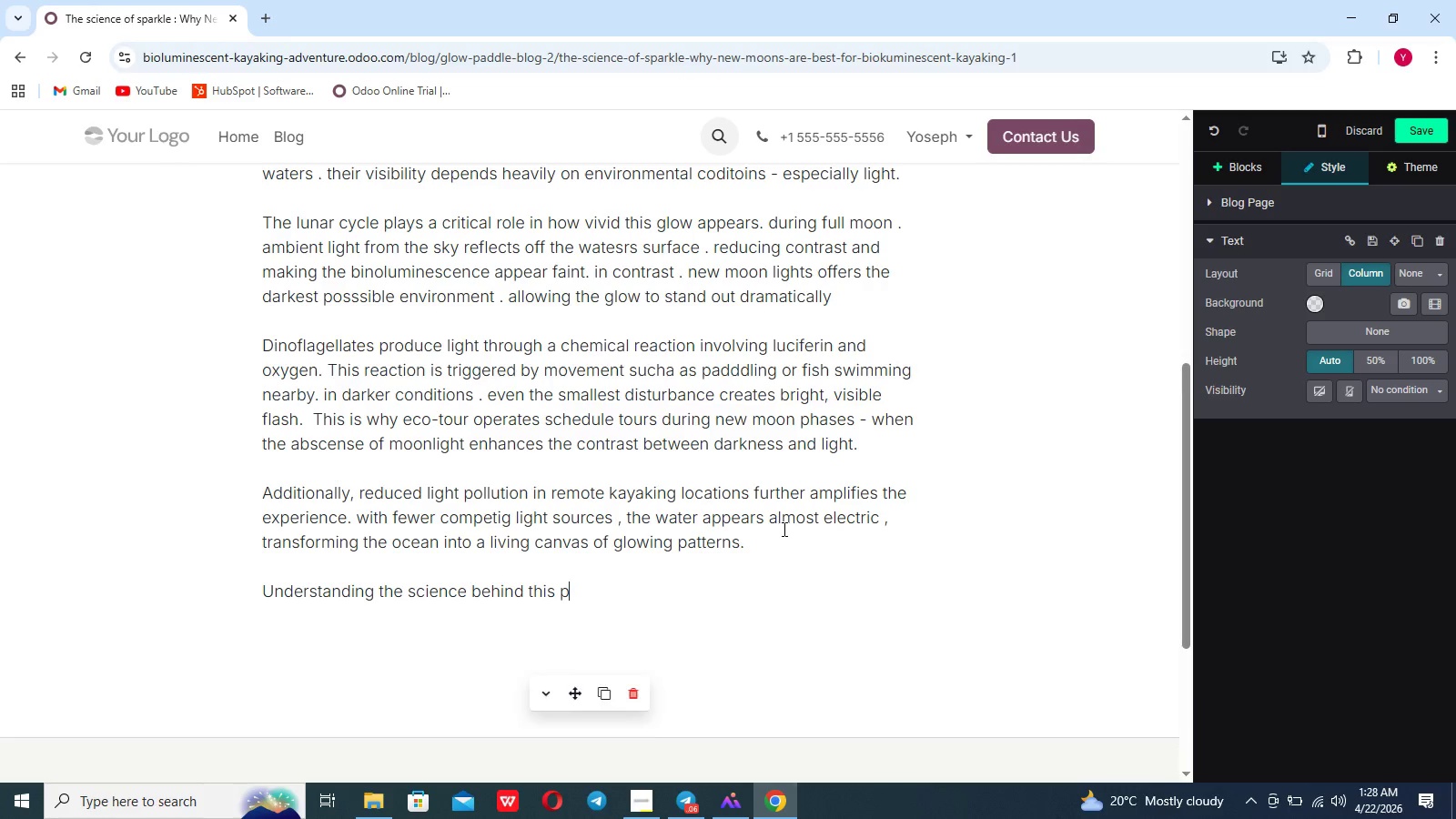 
type(ehnomenon not onlydeepens a)
 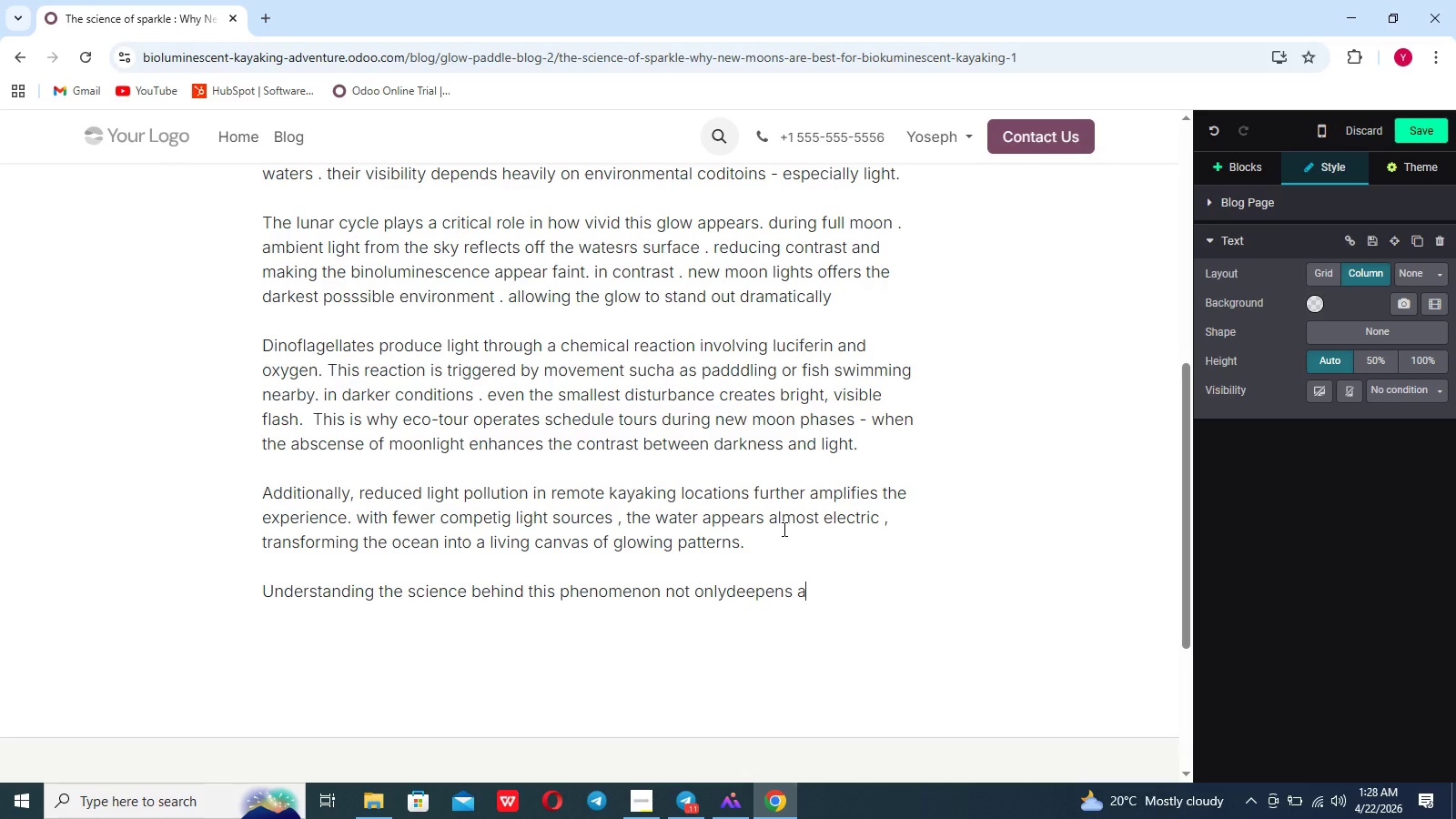 
hold_key(key=ArrowLeft, duration=0.77)
 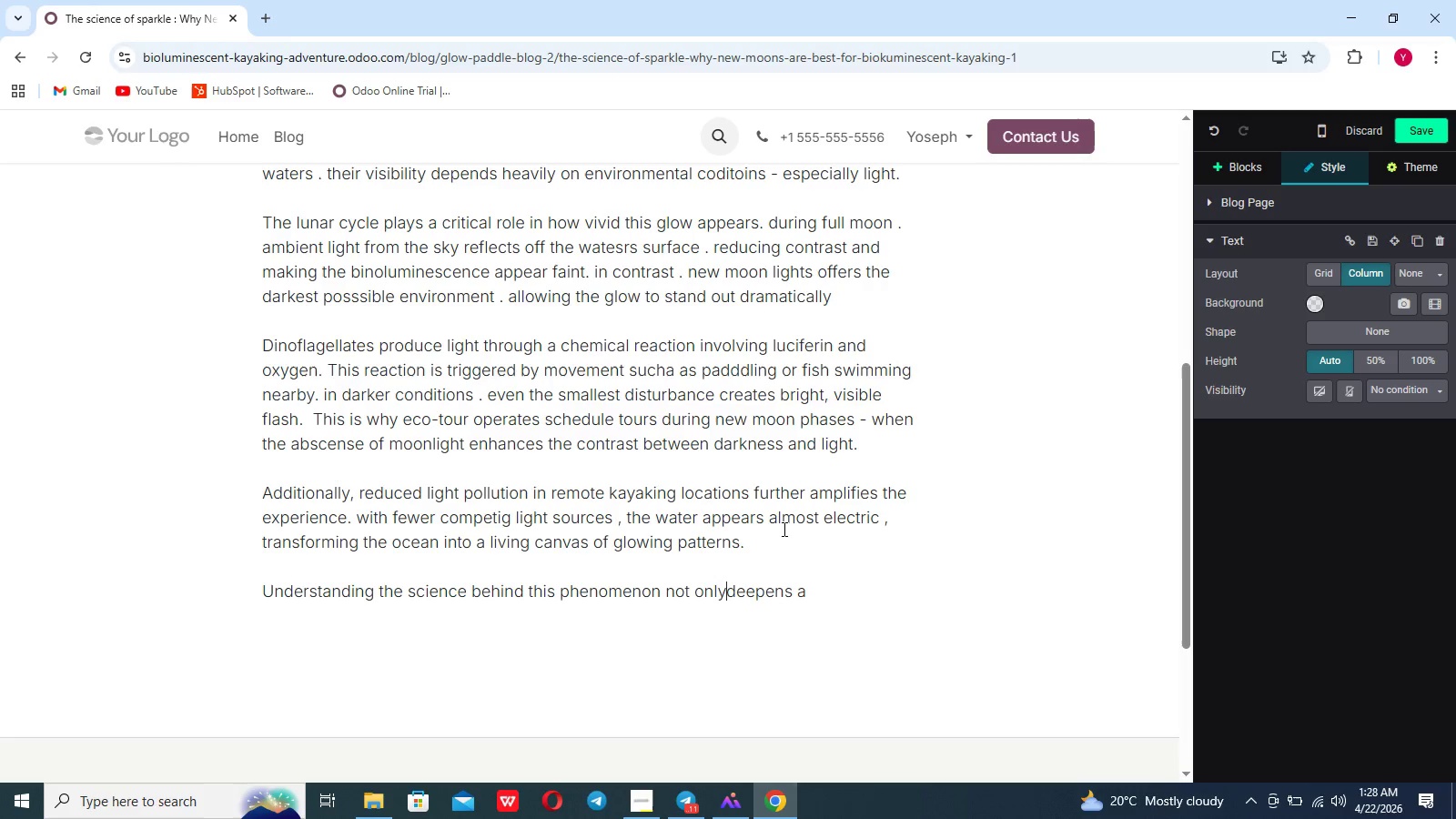 
key(ArrowRight)
 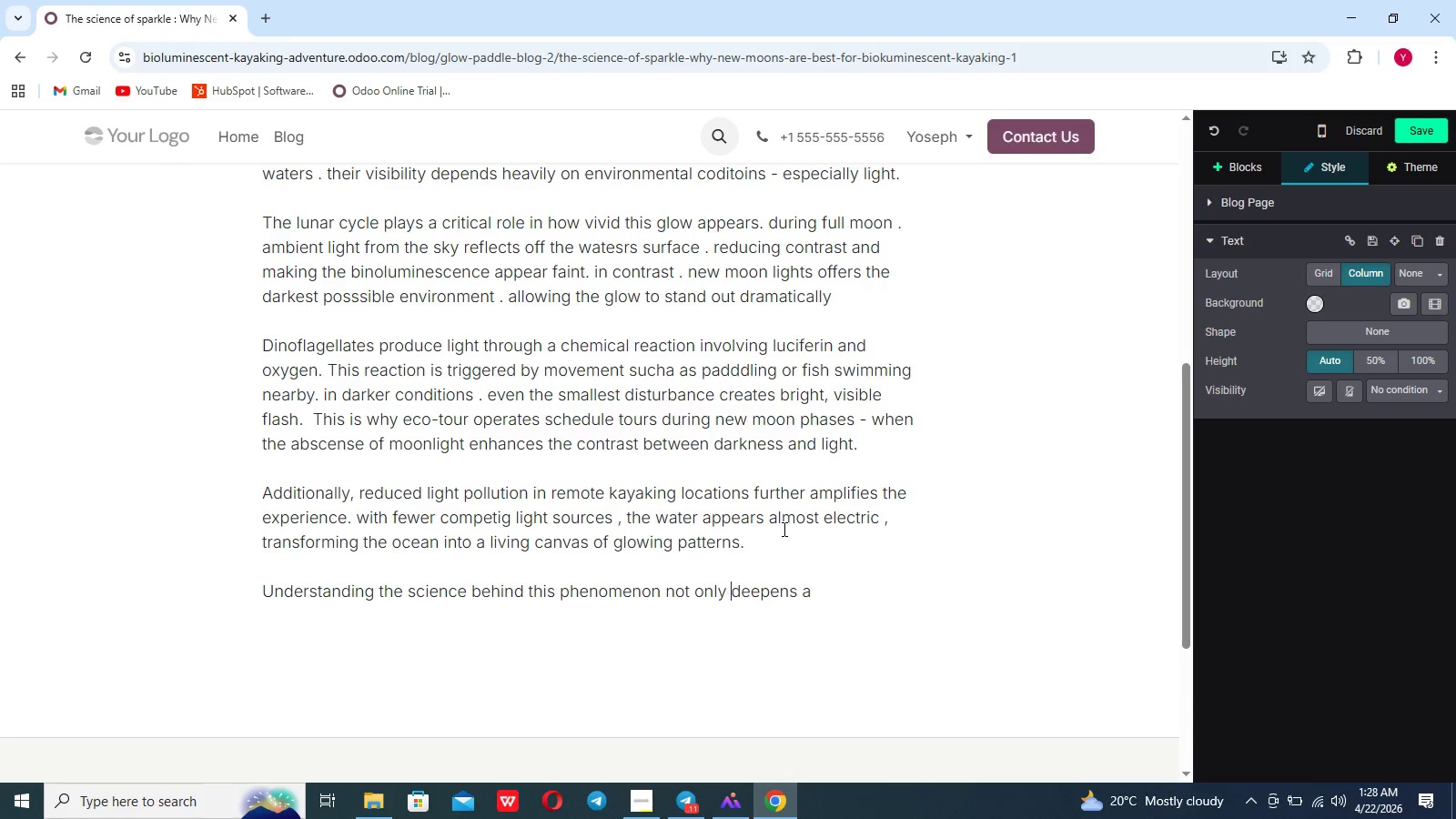 
key(Space)
 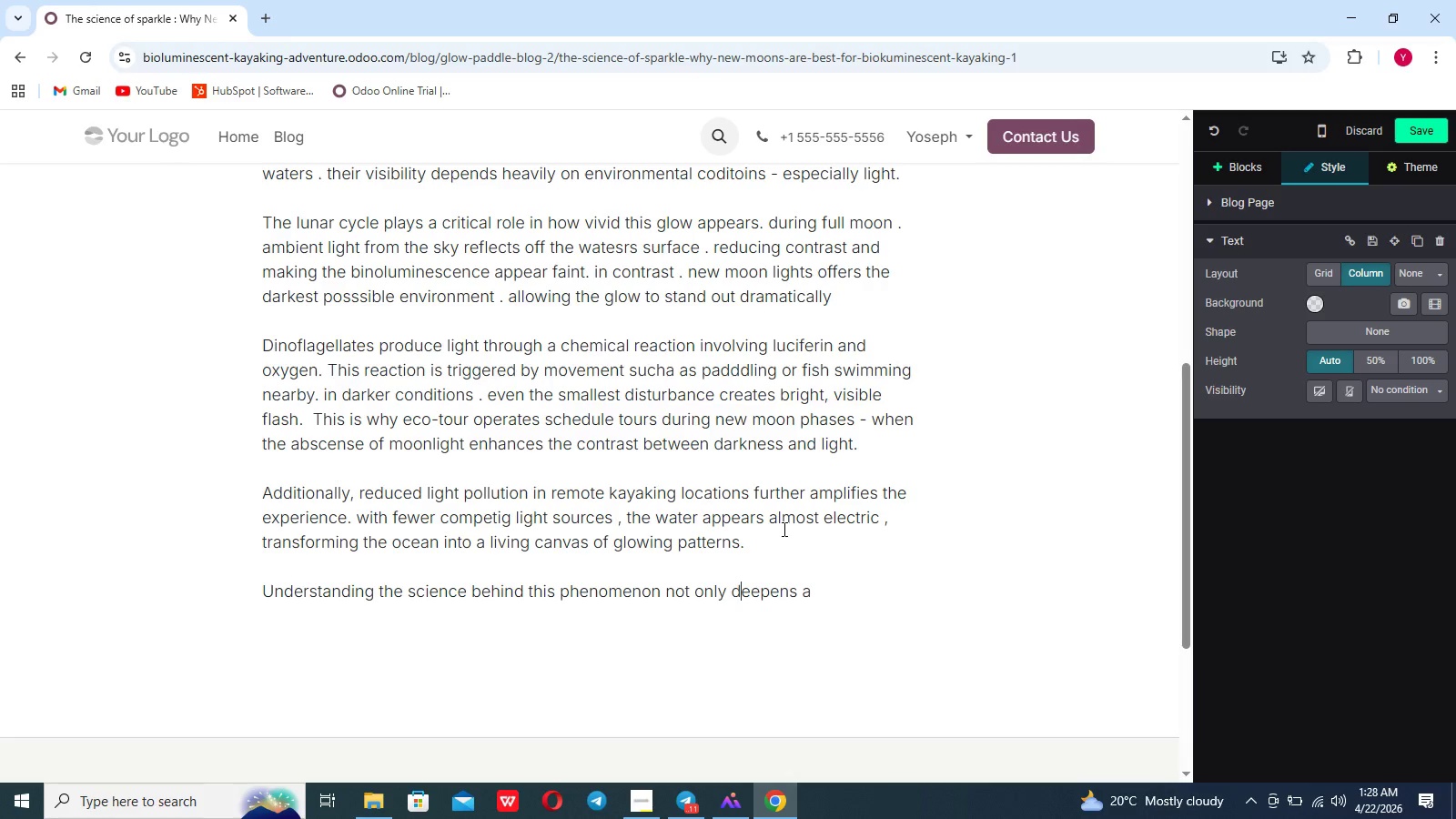 
key(ArrowRight)
 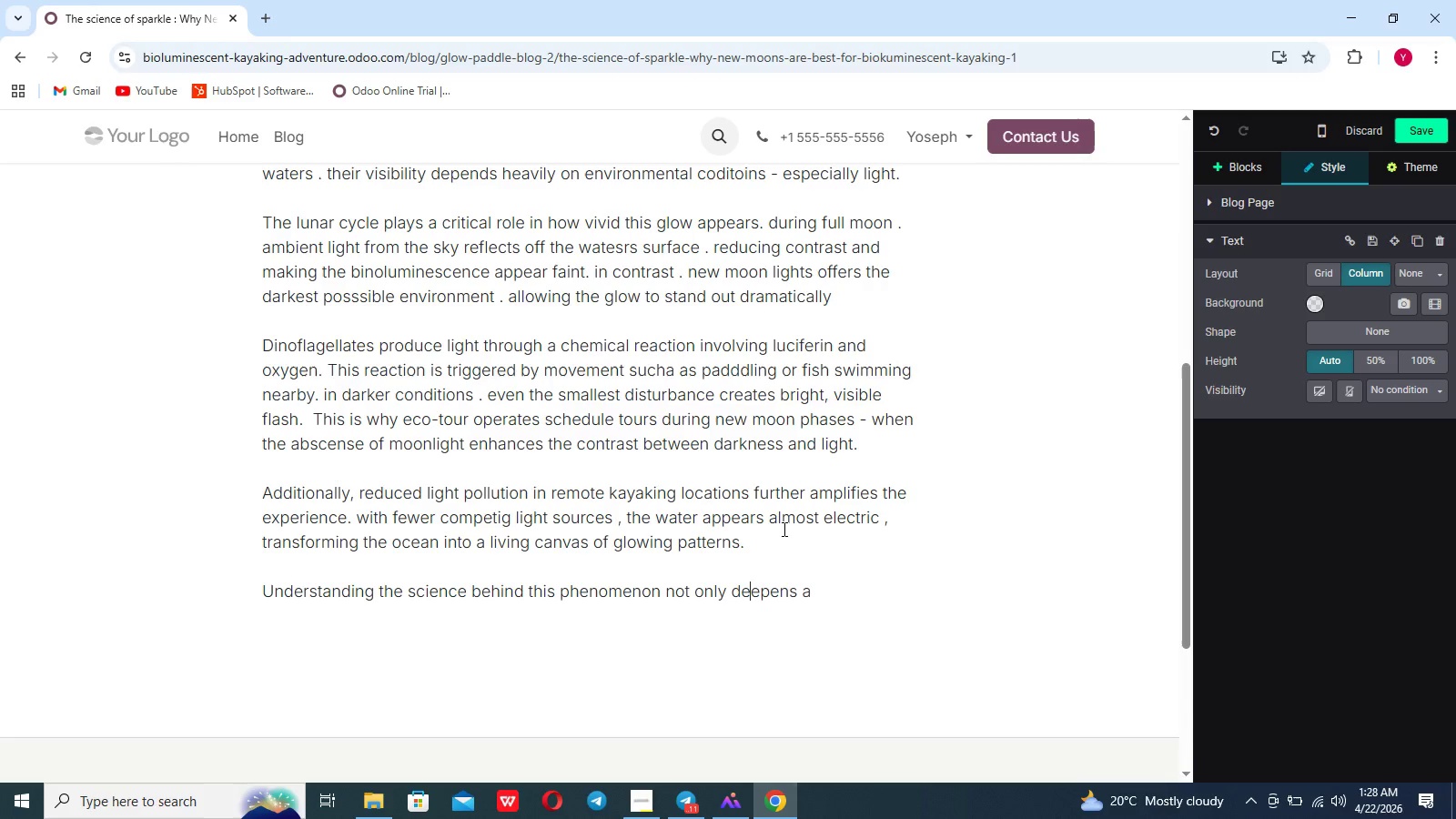 
hold_key(key=ArrowRight, duration=0.67)
 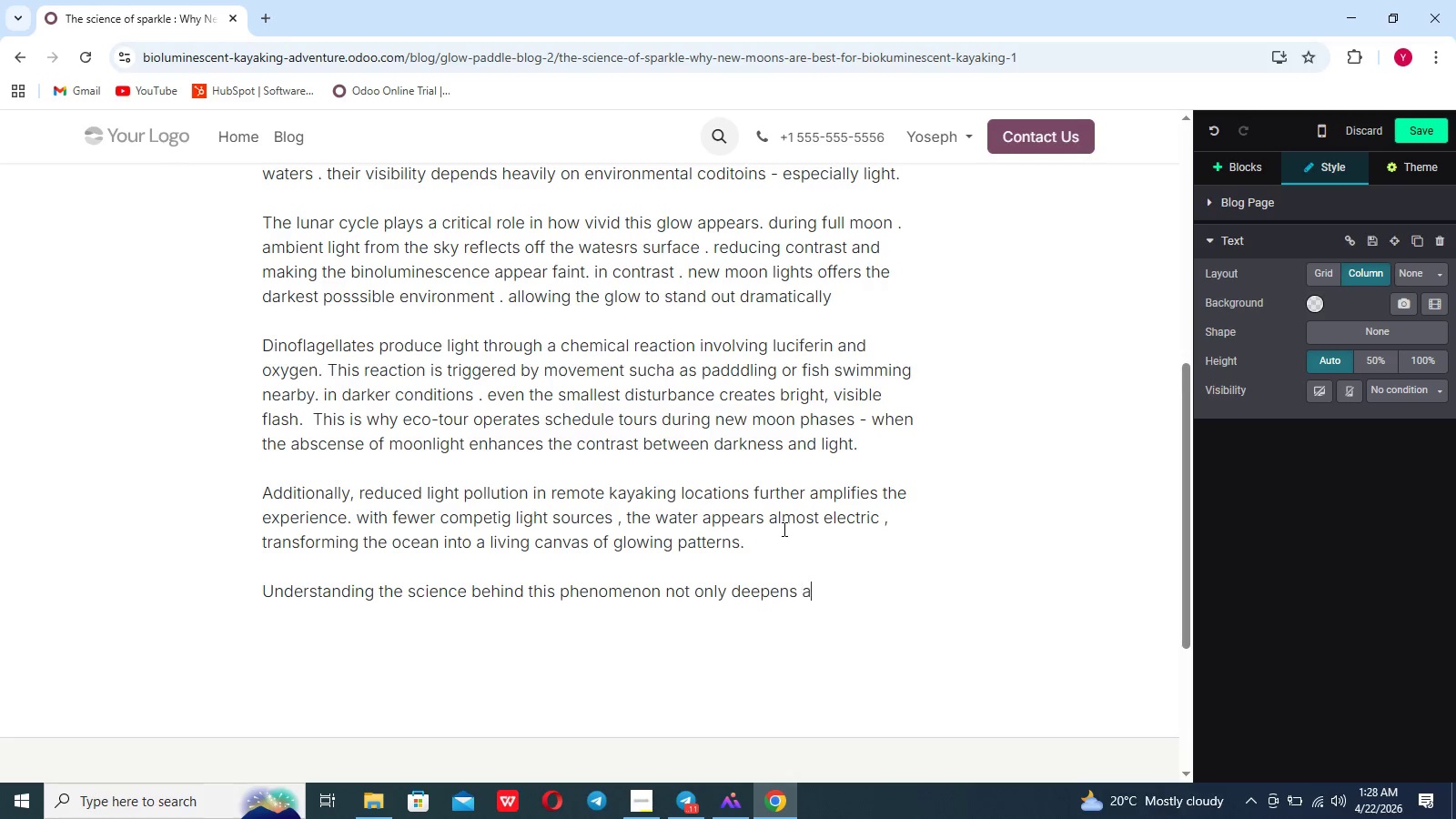 
key(ArrowRight)
 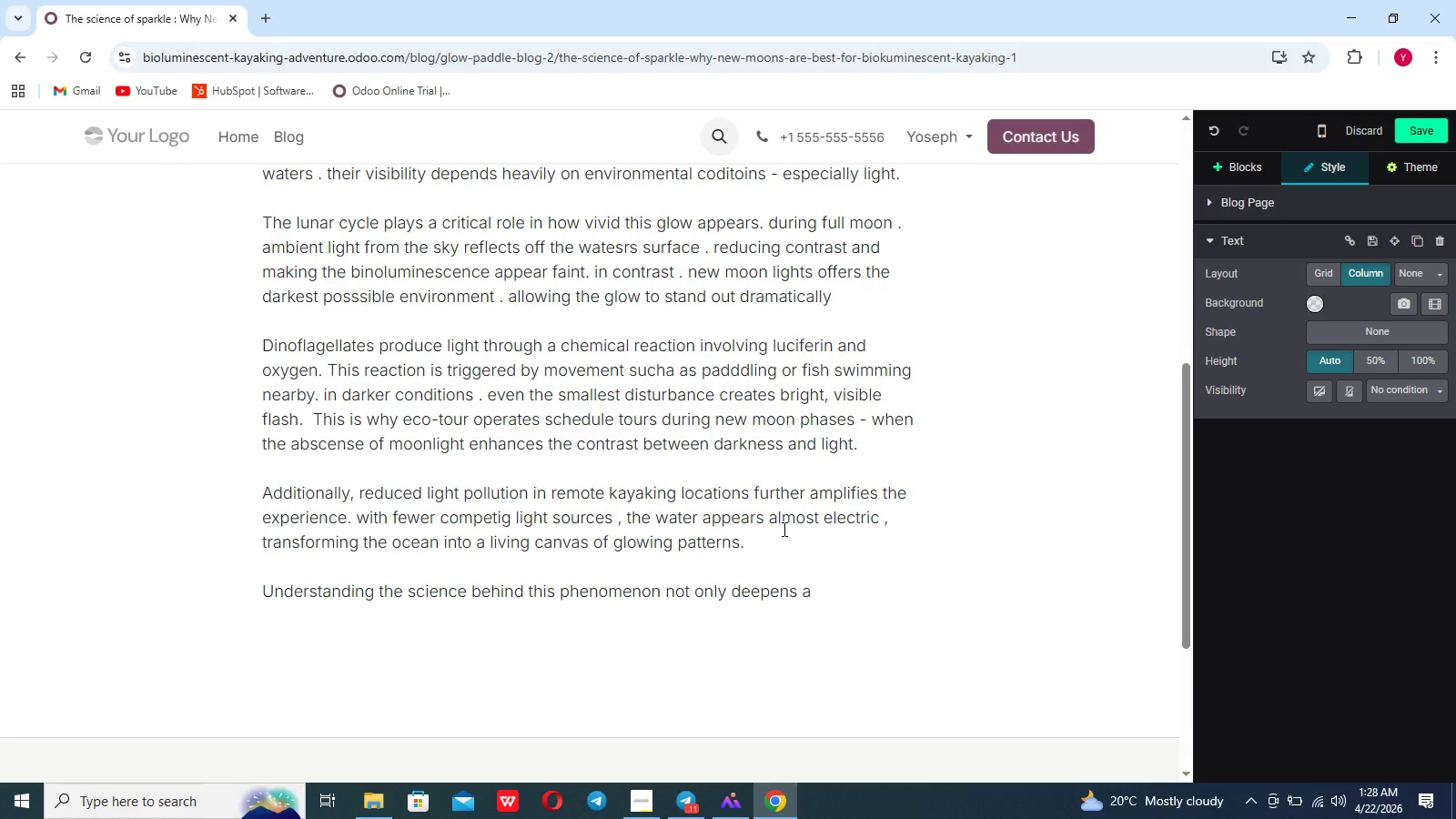 
type(preciation but also highlights the impos)
key(Backspace)
type(rtance of preserving these fragule ecosystems. Bioluminescent )
 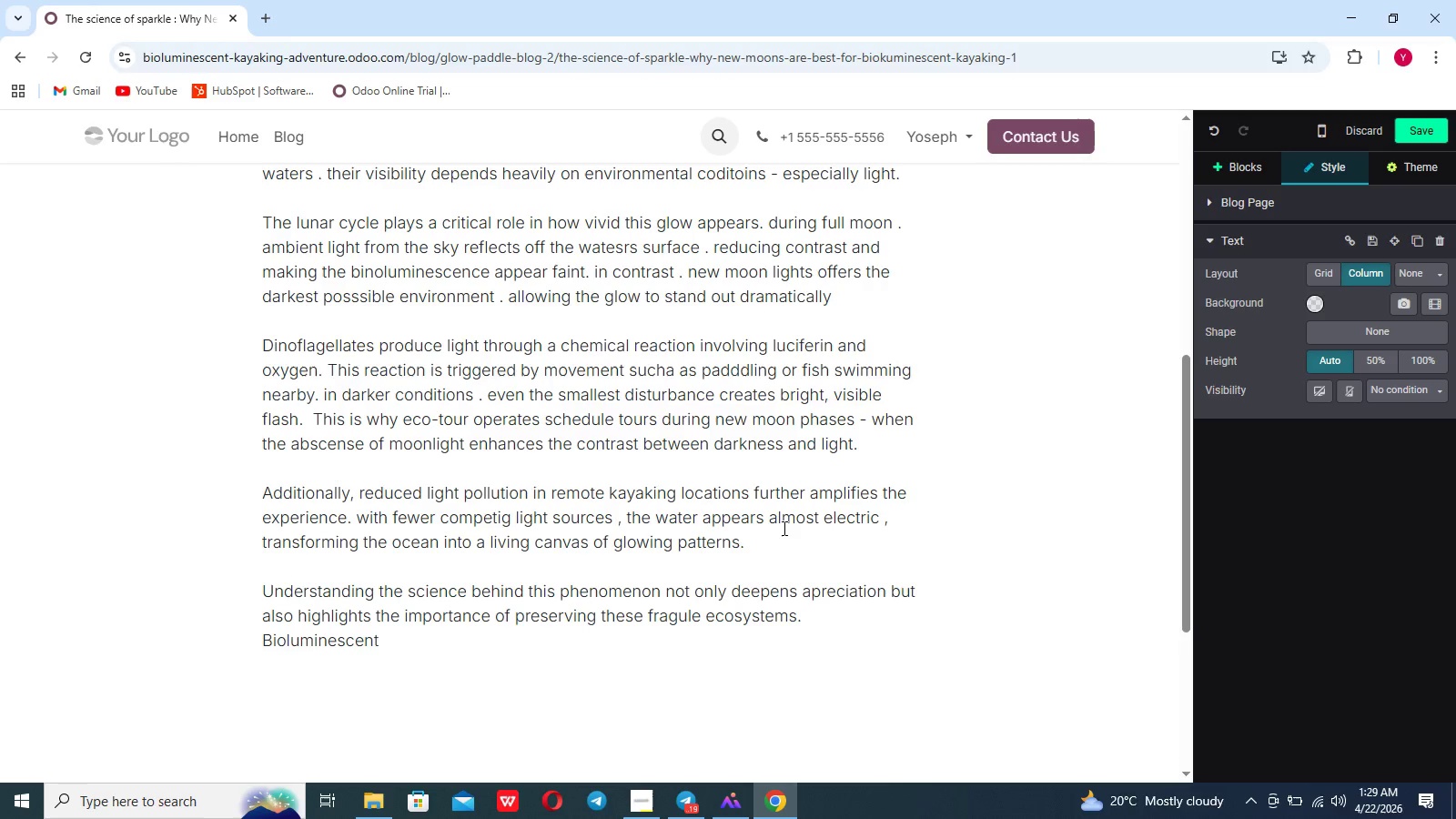 
type(bays rt)
key(Backspace)
type(w)
key(Backspace)
type(eky on )
 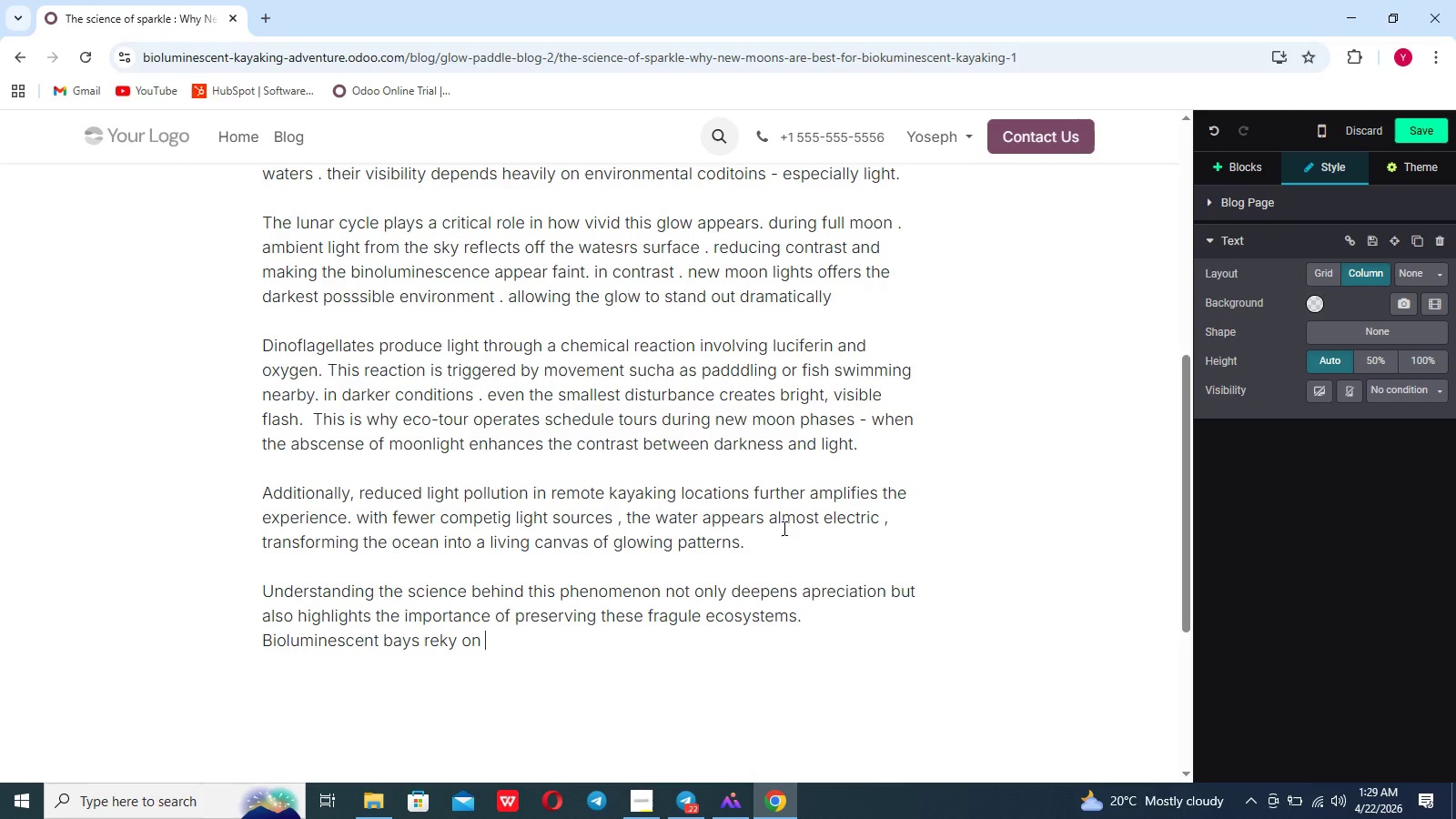 
wait(7.01)
 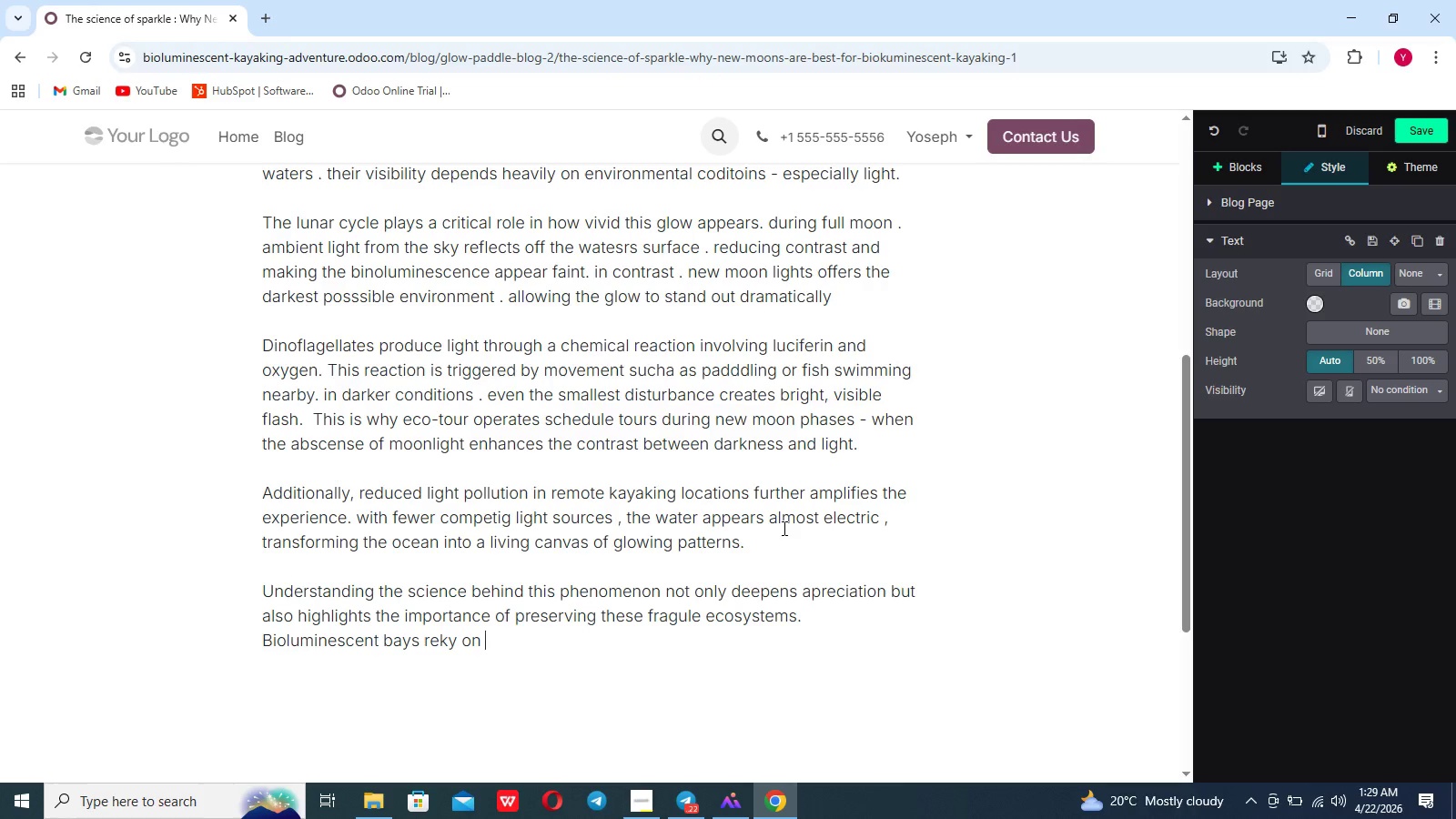 
type(delicate enb)
key(Backspace)
type(vironment)
 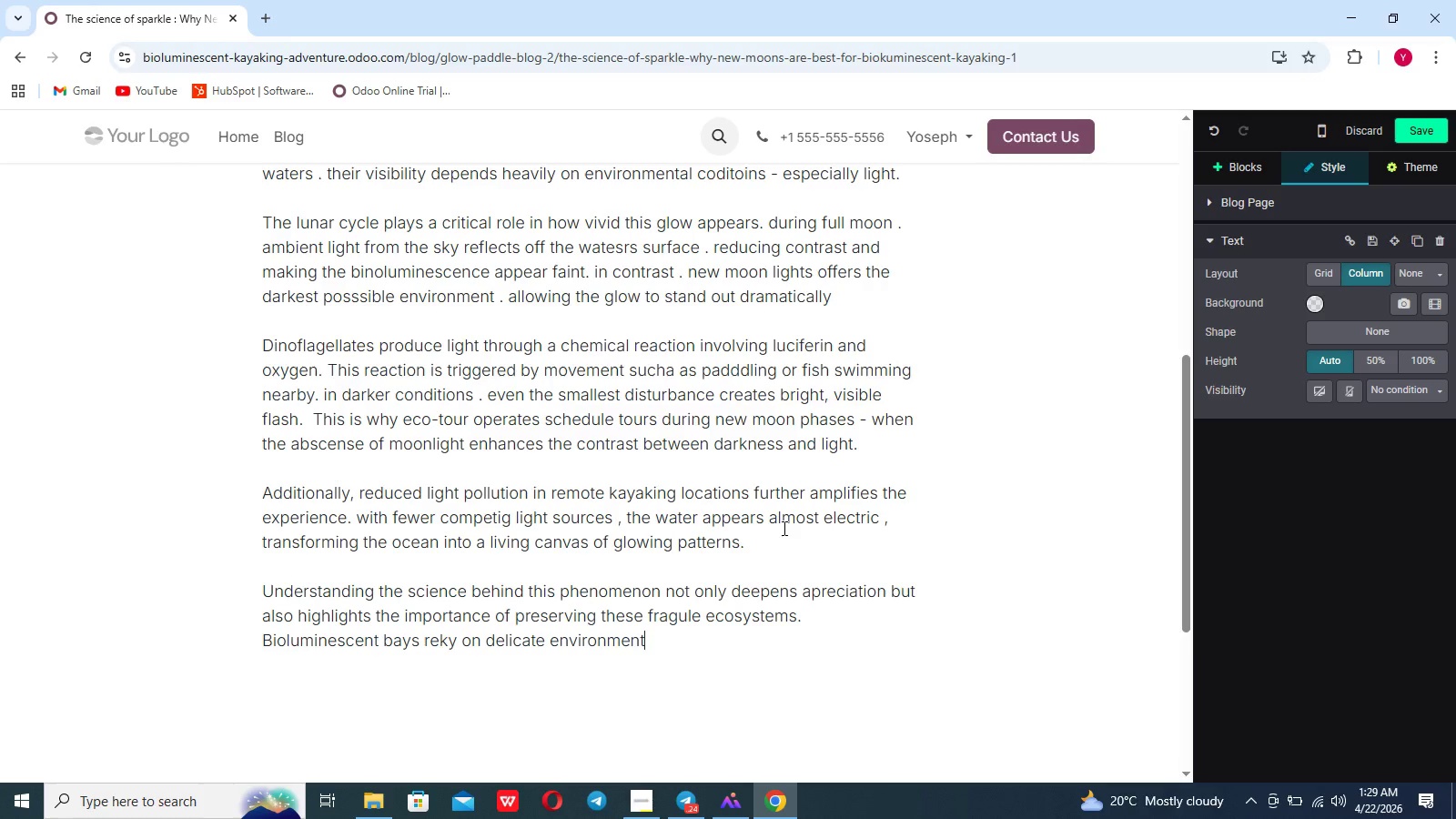 
wait(8.27)
 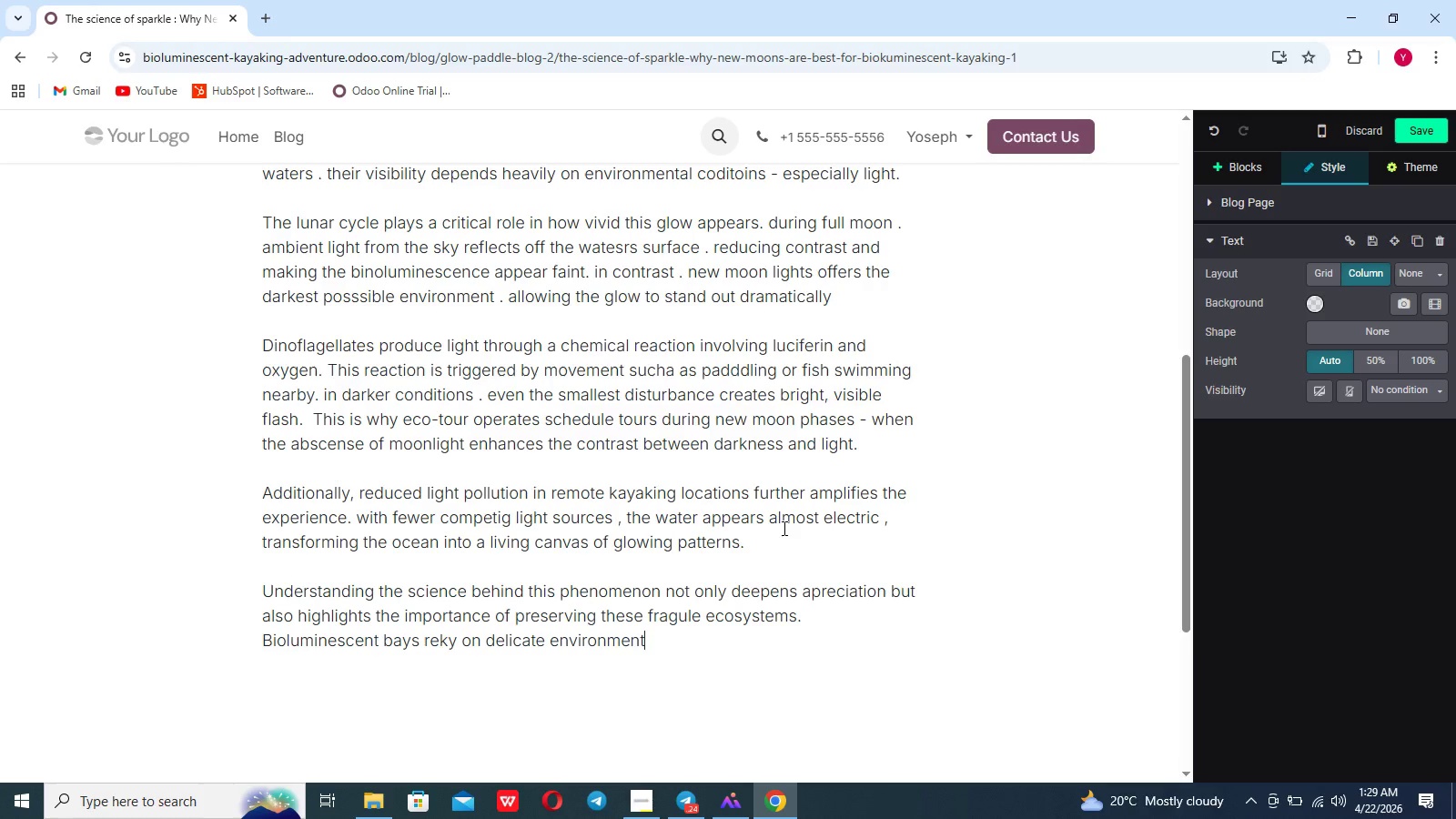 
key(Backspace)
type(tal balence)
key(Backspace)
key(Backspace)
key(Backspace)
key(Backspace)
type(ance. and responsibility )
 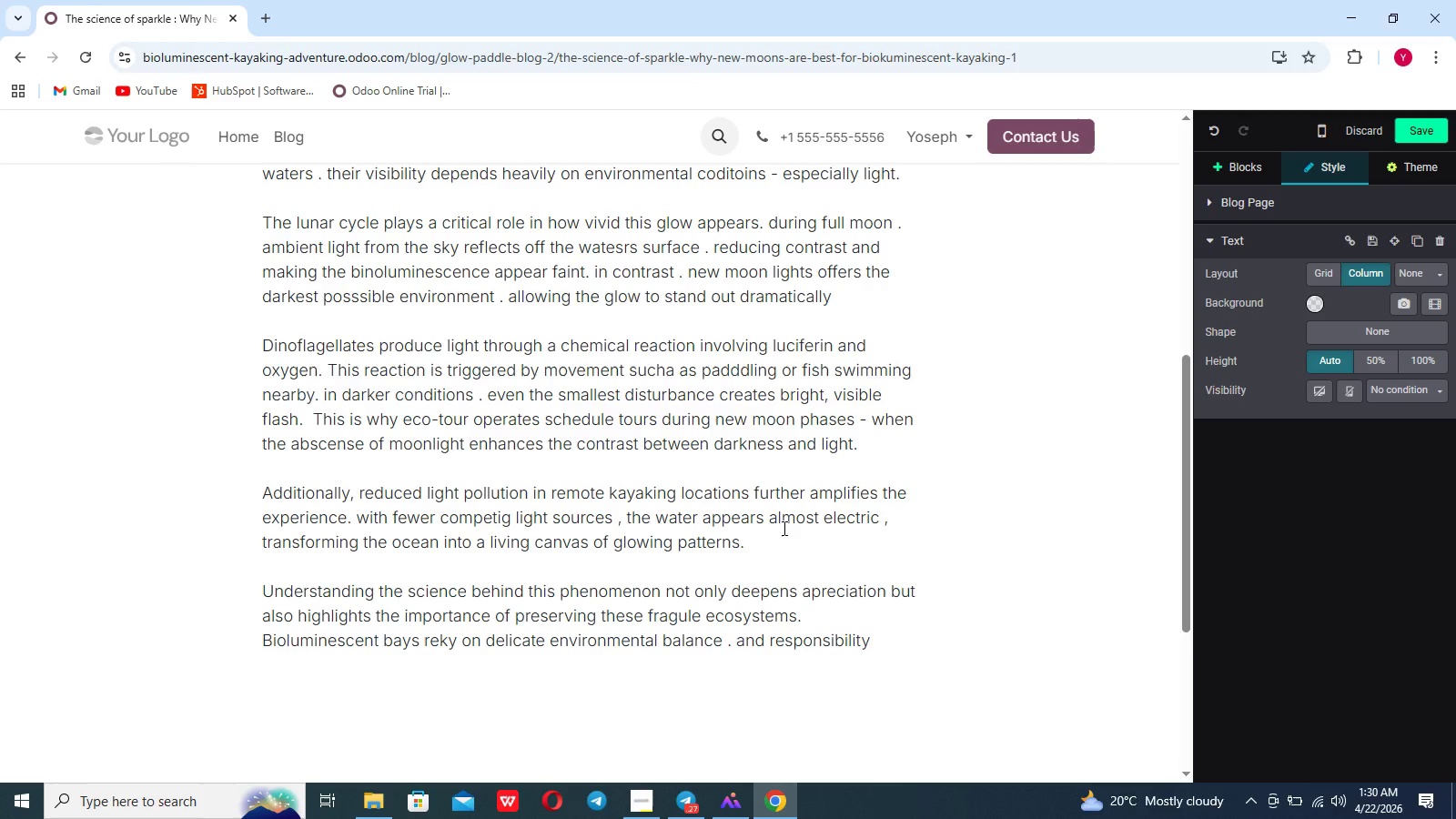 
wait(5.44)
 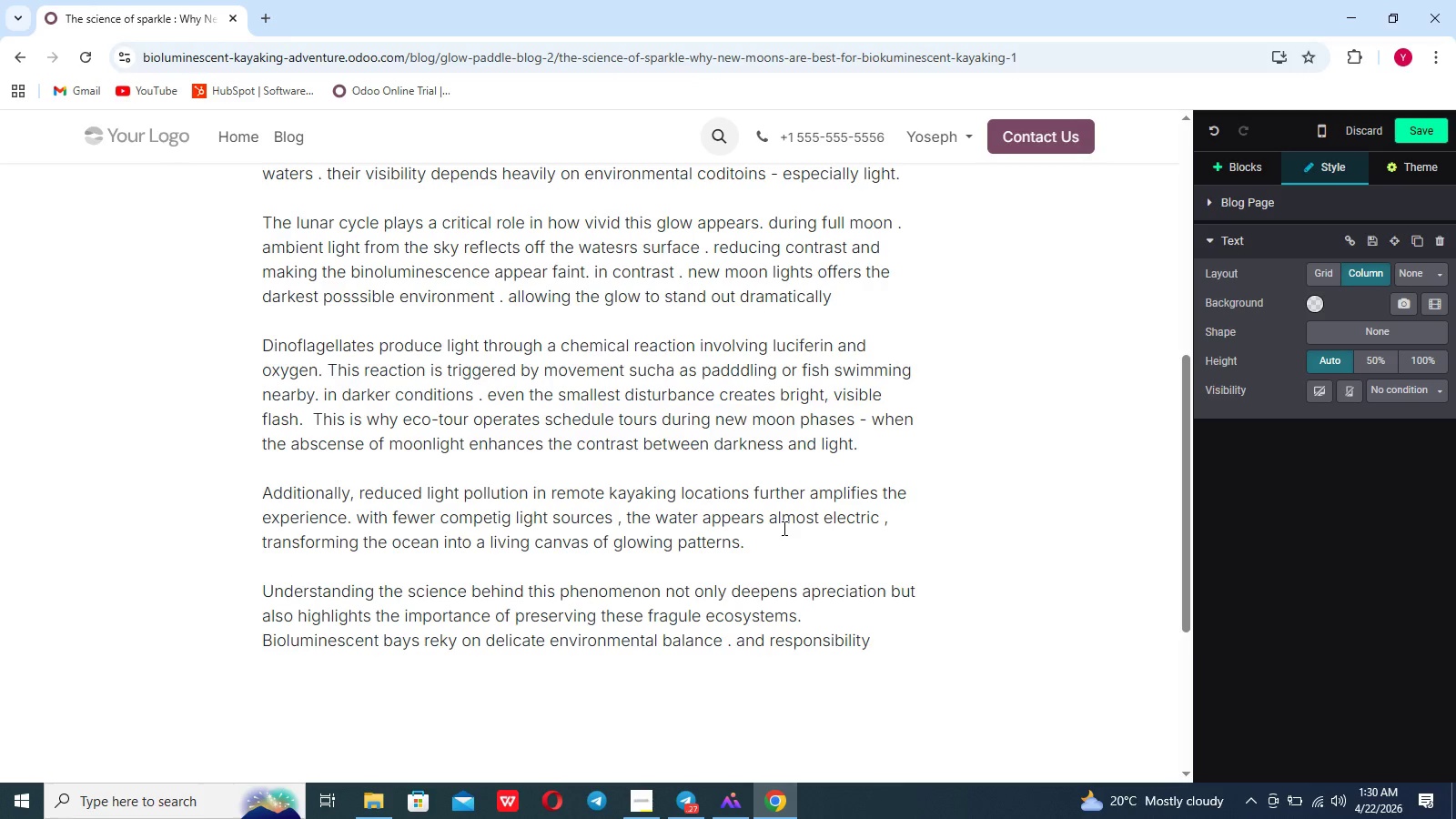 
key(Backspace)
key(Backspace)
key(Backspace)
key(Backspace)
key(Backspace)
key(Backspace)
type(le tourism ensure suture genere)
key(Backspace)
type(ation )
 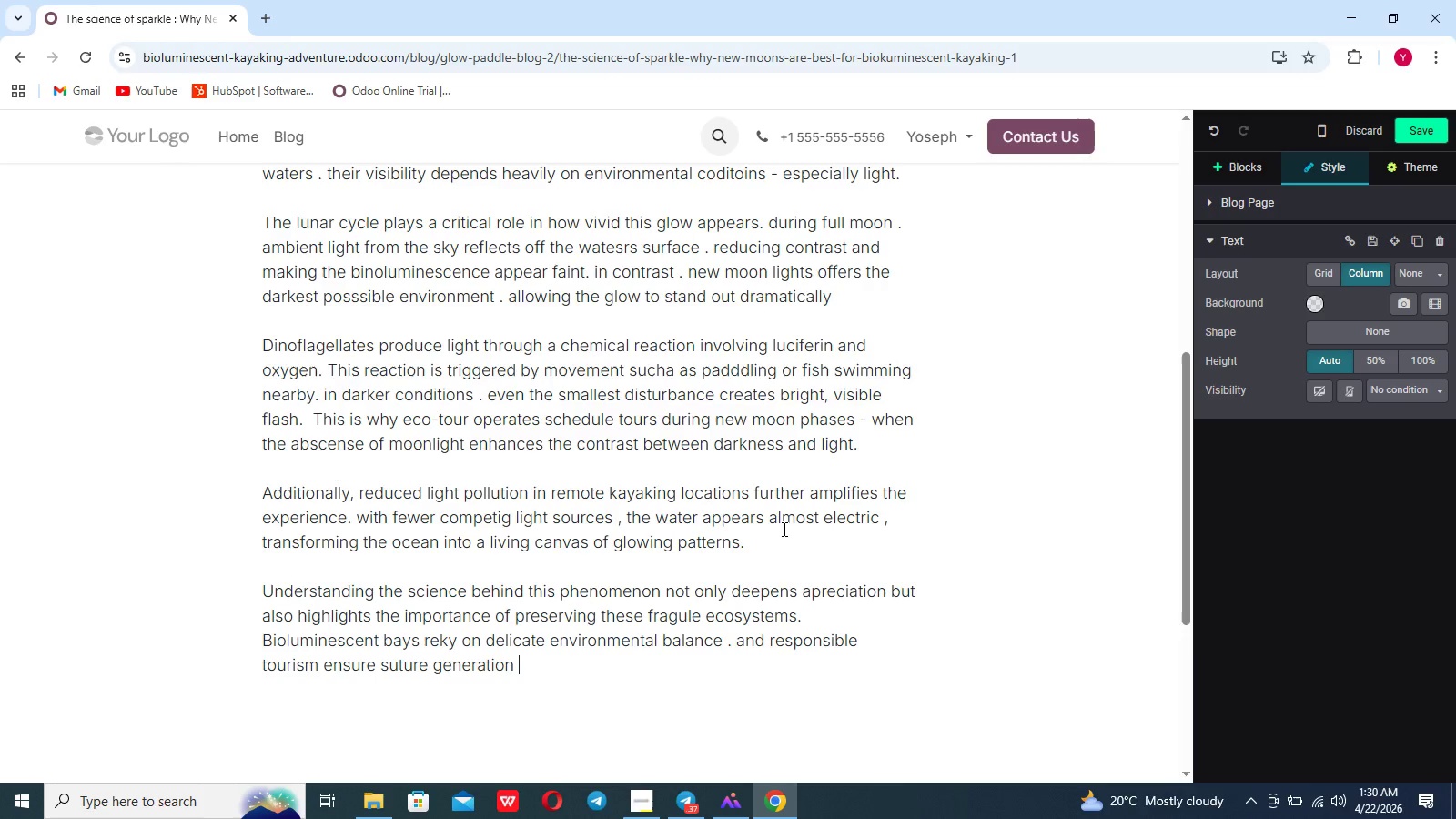 
hold_key(key=ArrowLeft, duration=0.92)
 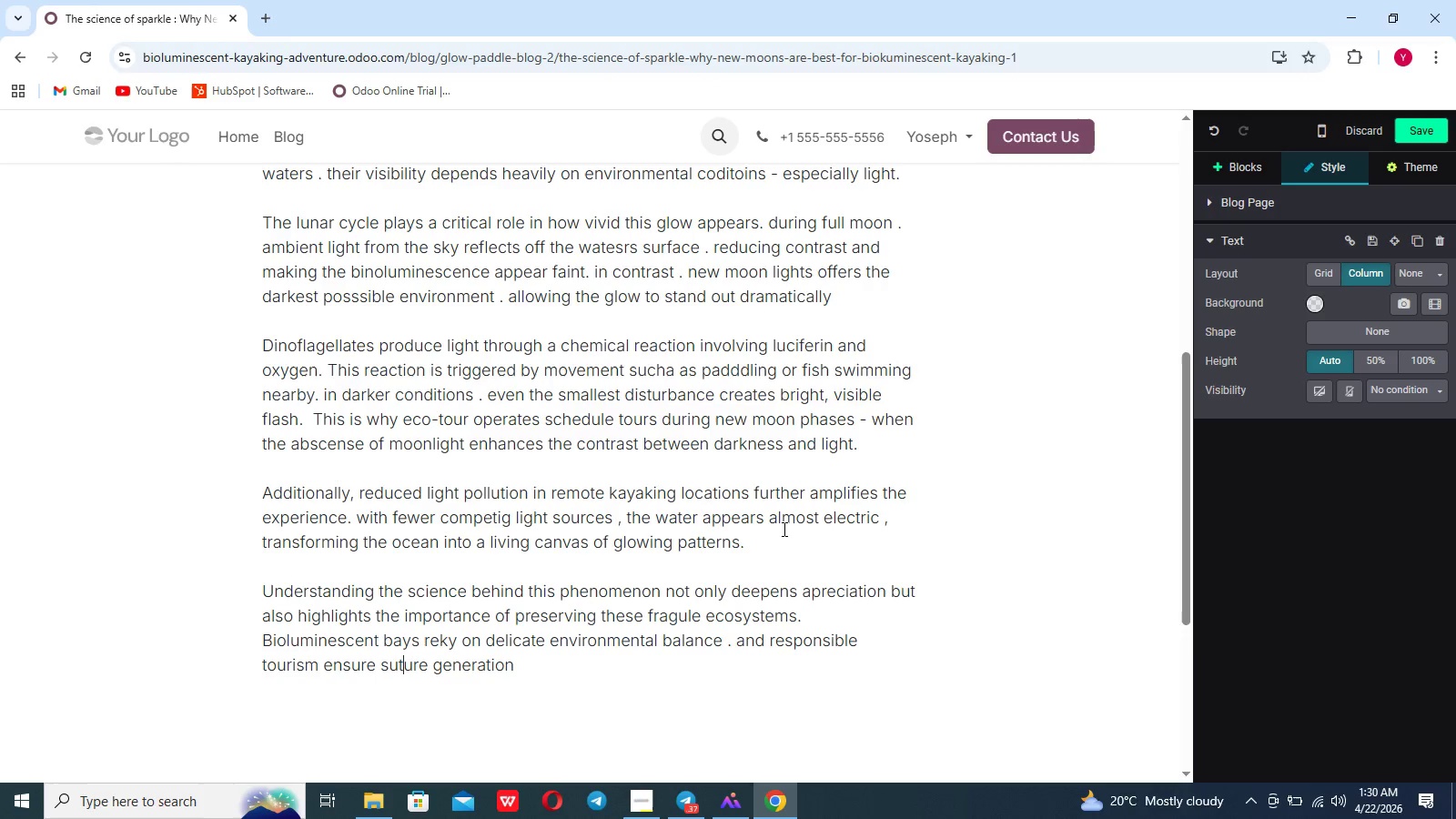 
key(ArrowLeft)
 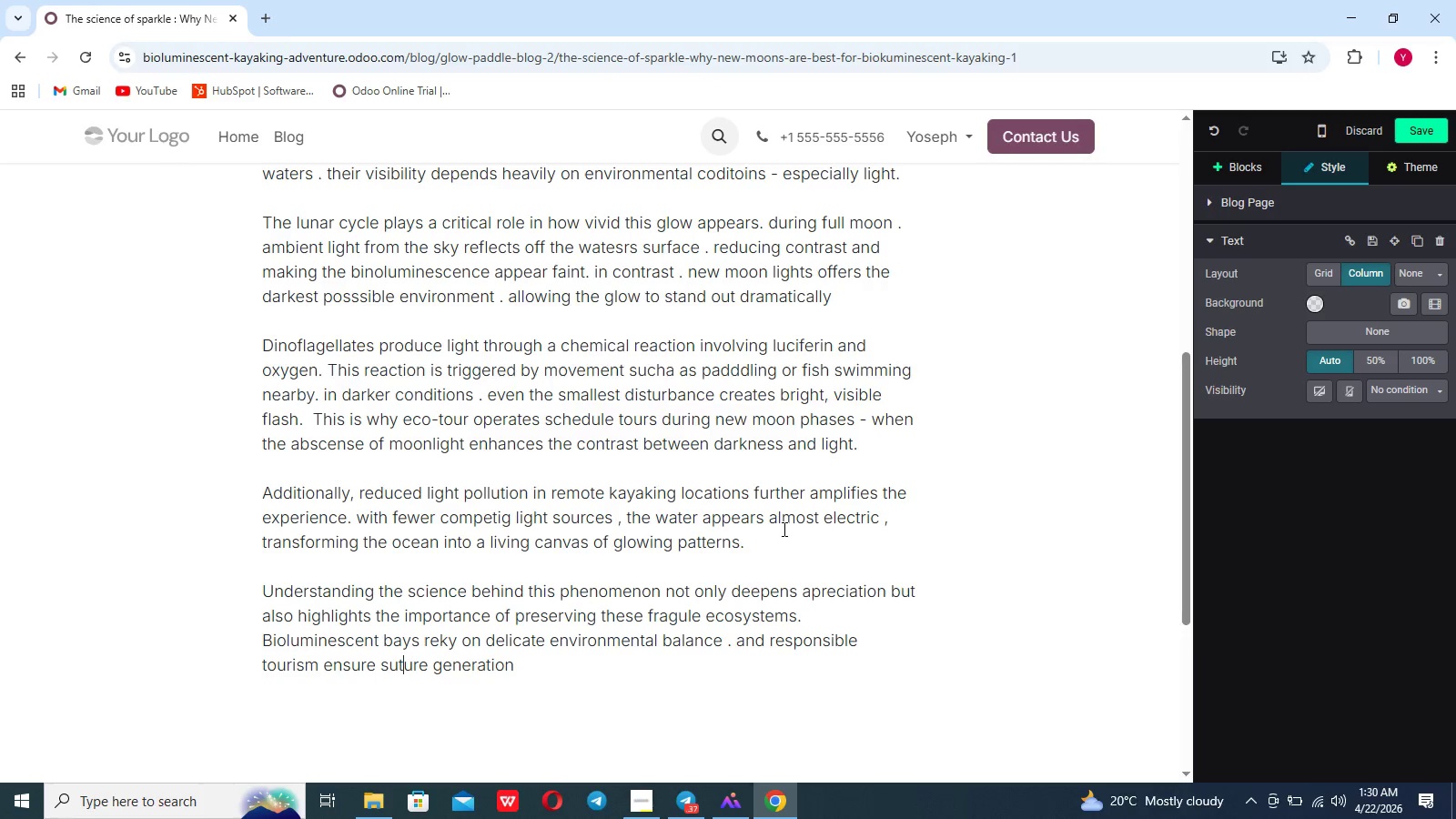 
key(ArrowLeft)
 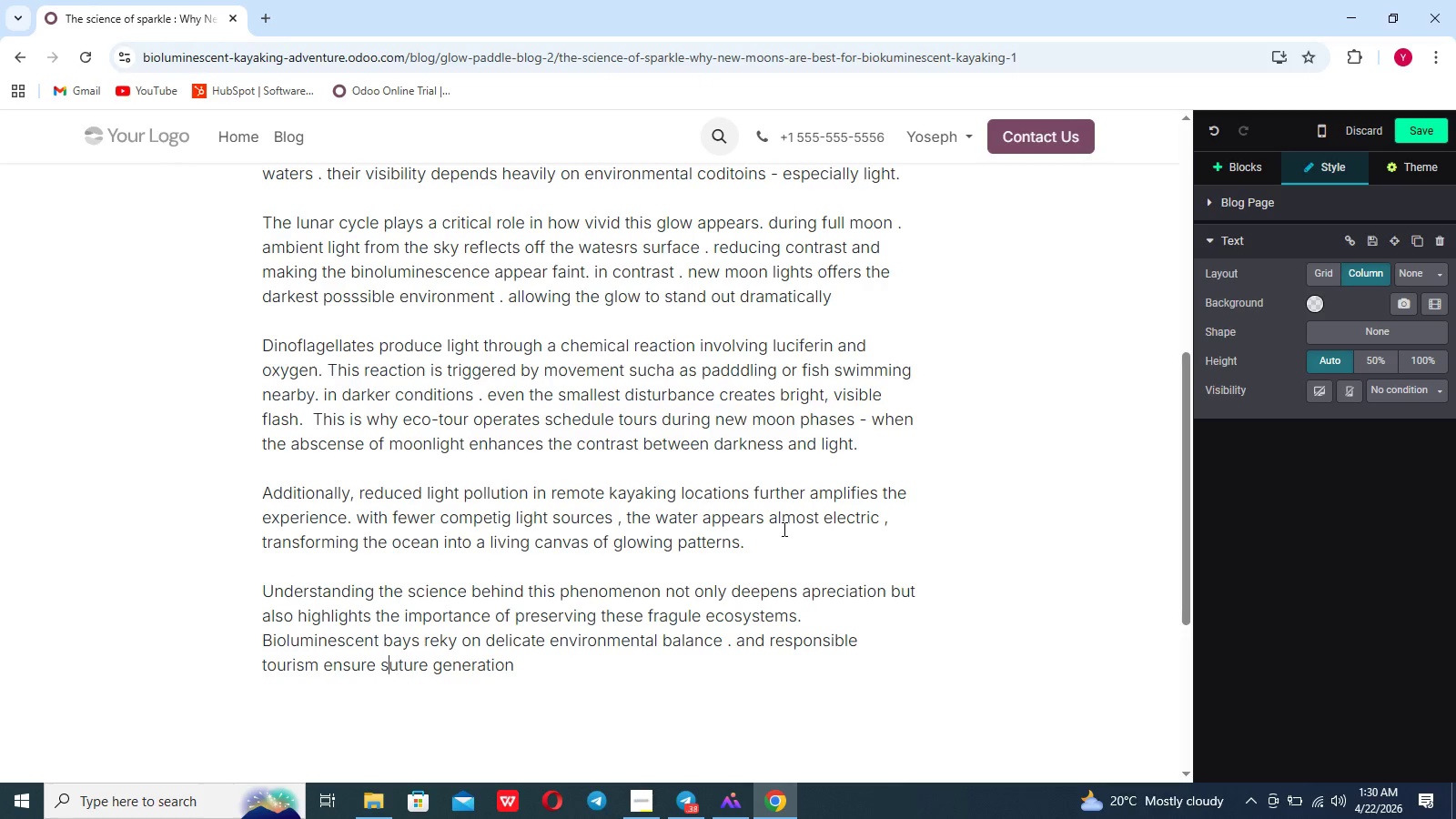 
key(ArrowLeft)
 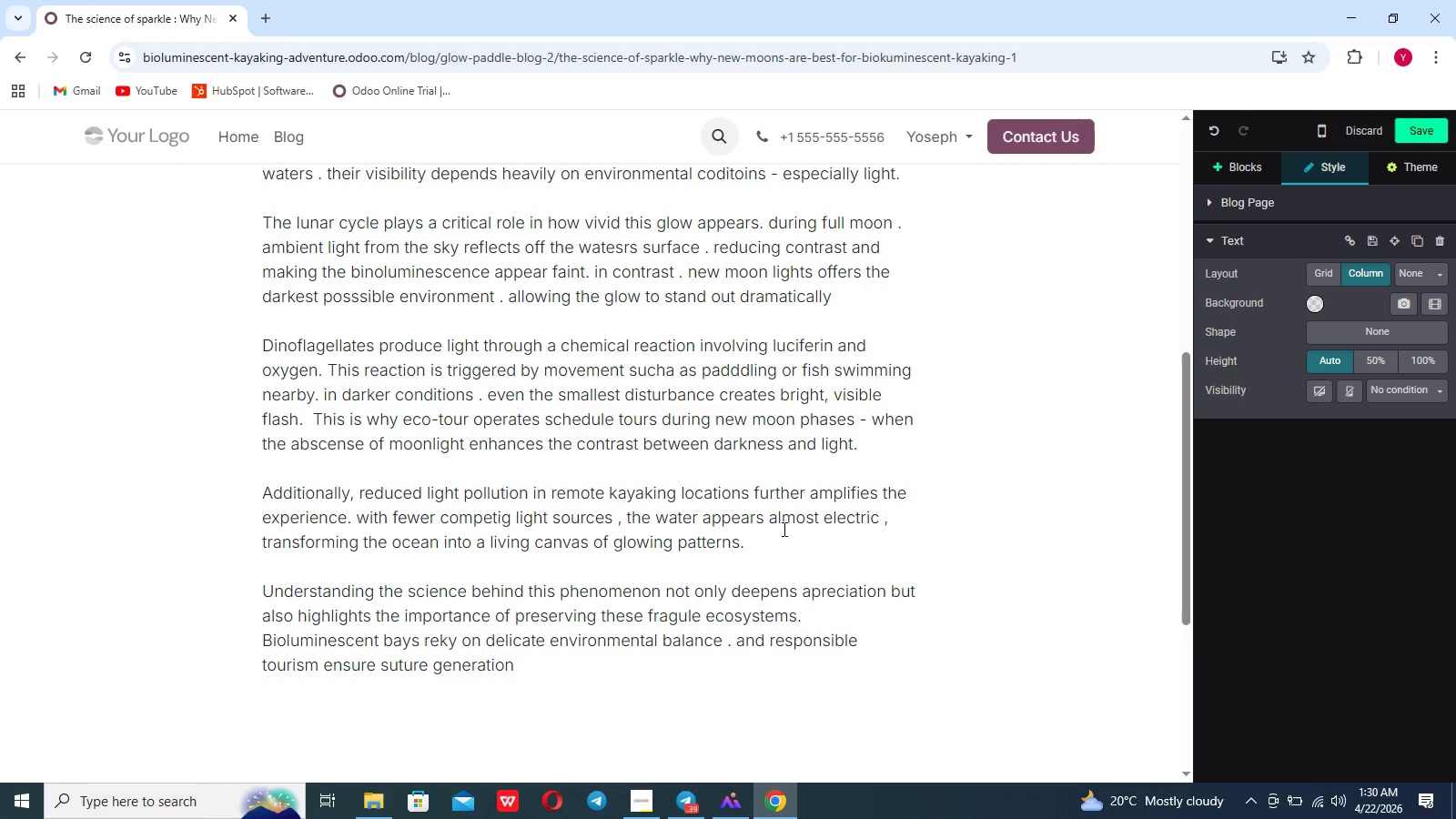 
key(Backspace)
 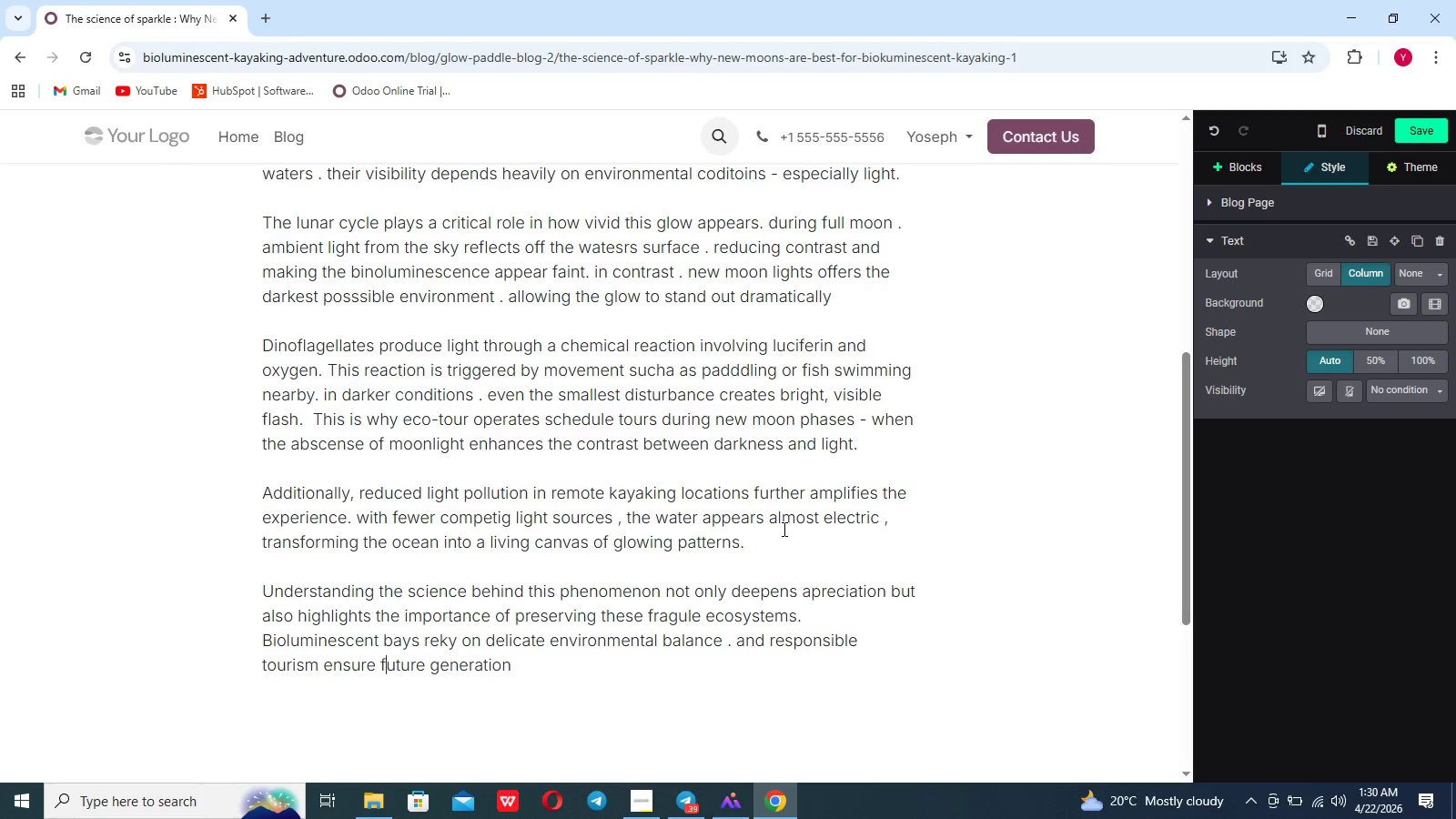 
key(F)
 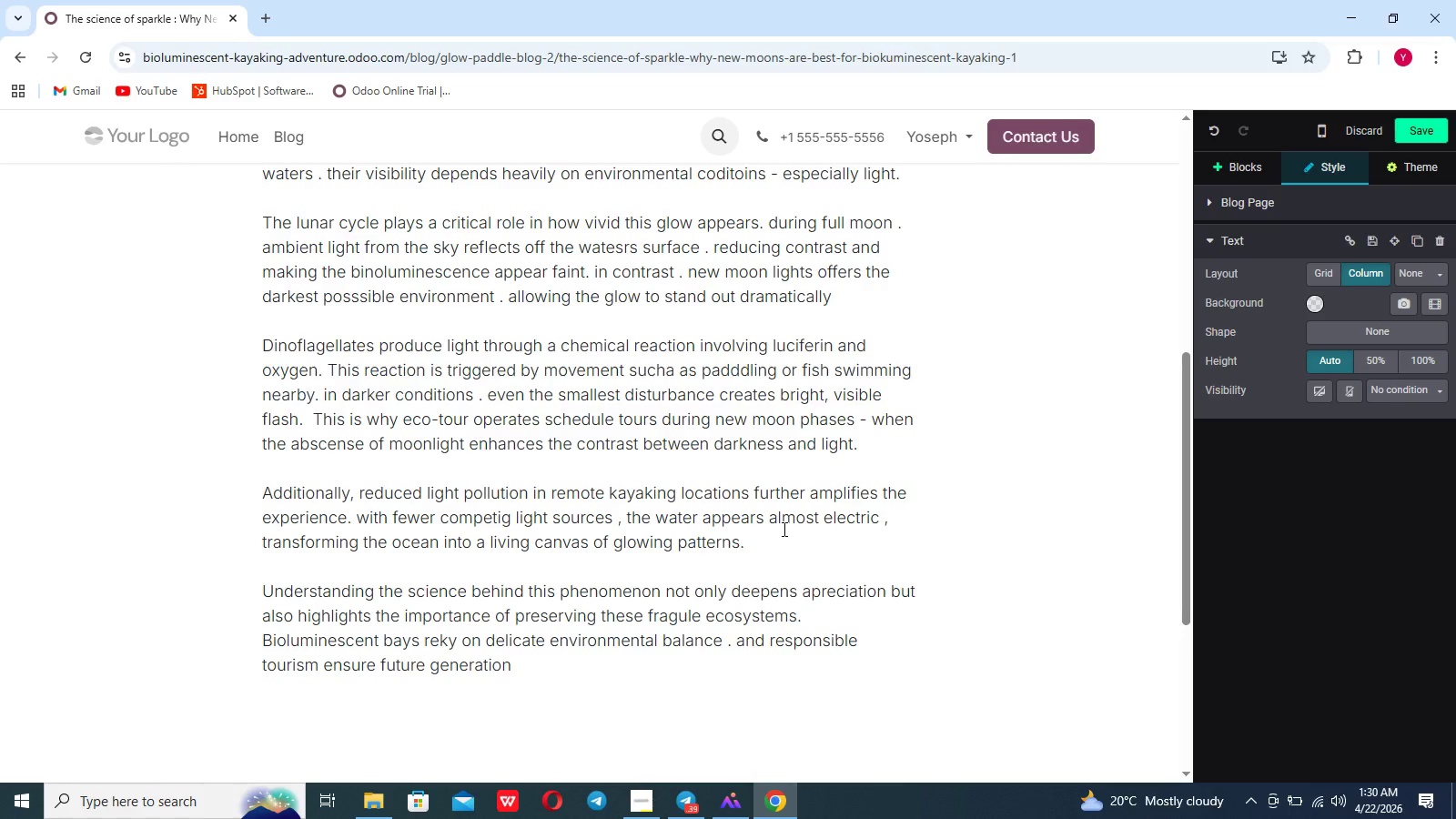 
hold_key(key=ArrowRight, duration=1.06)
 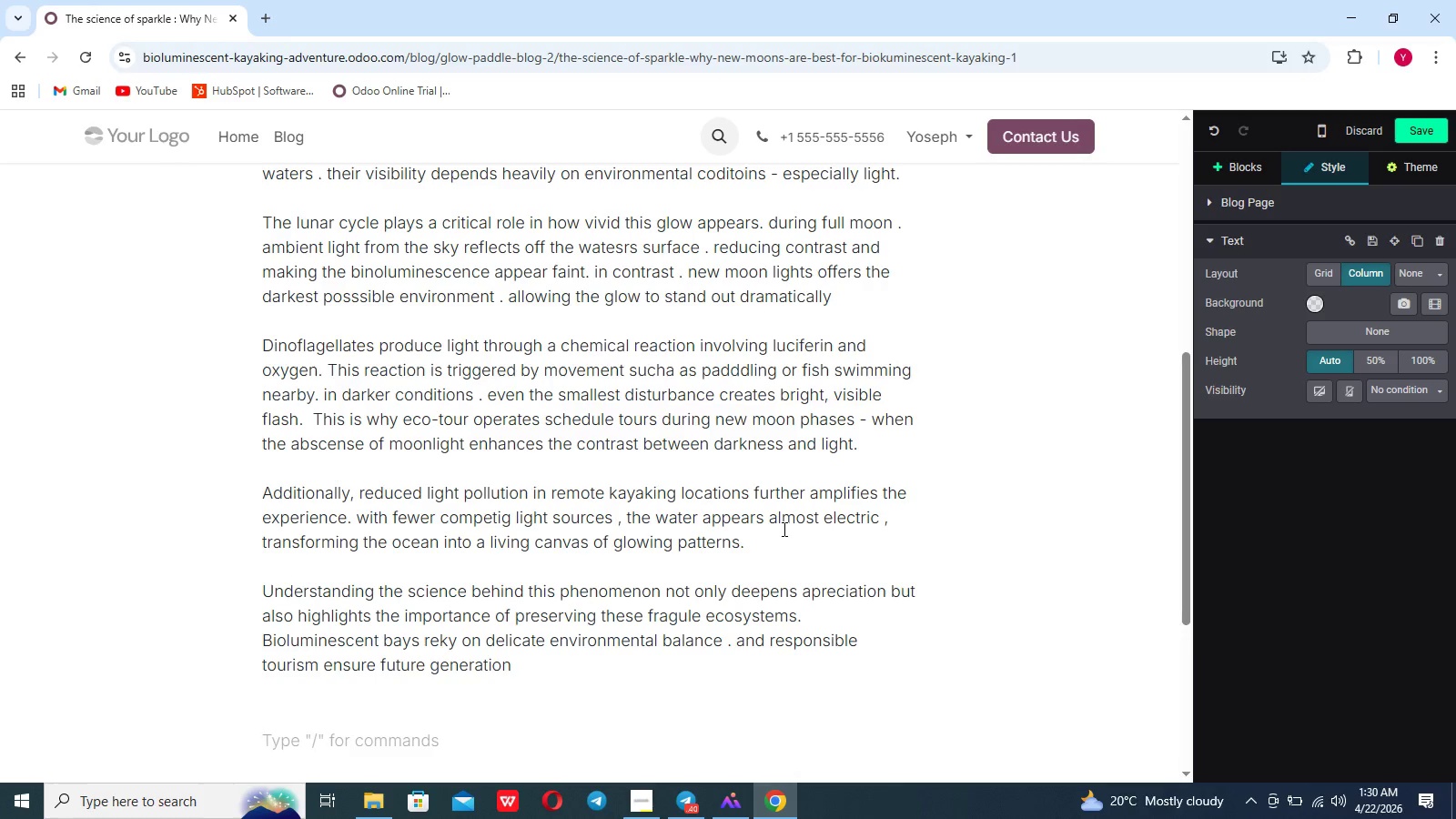 
key(ArrowLeft)
 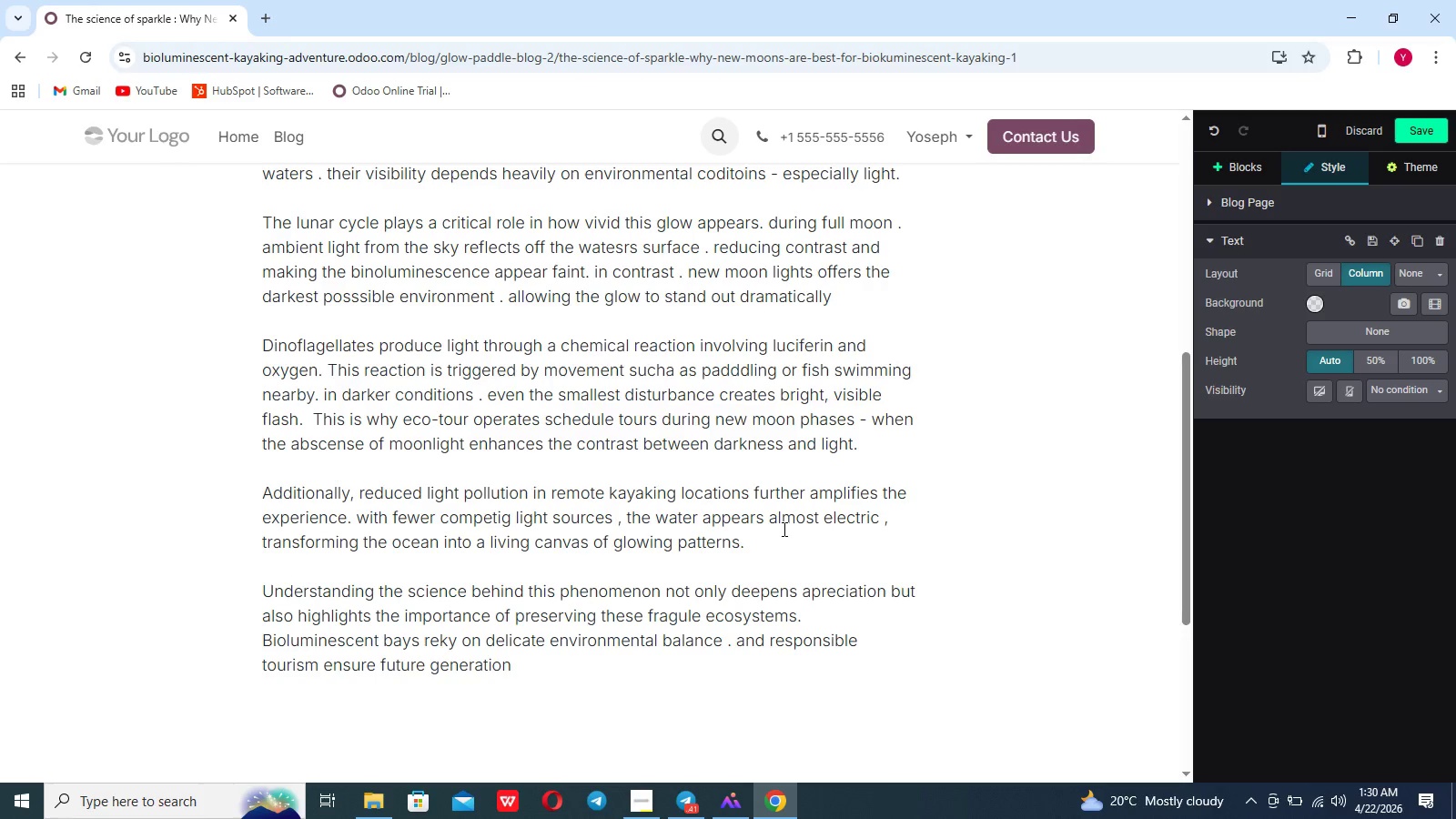 
type(can enjoy their beauty.)
 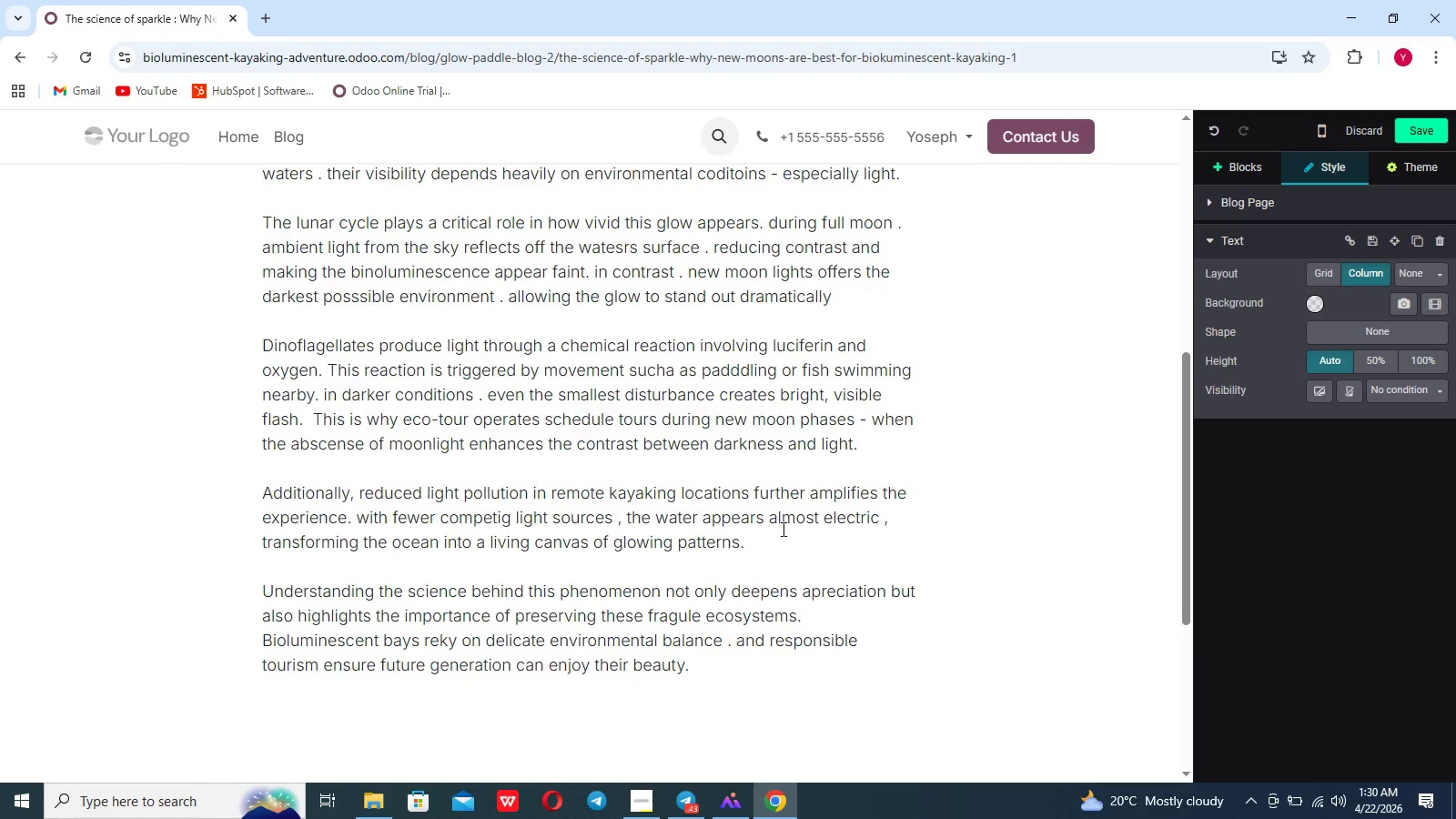 
key(Shift+Enter)
 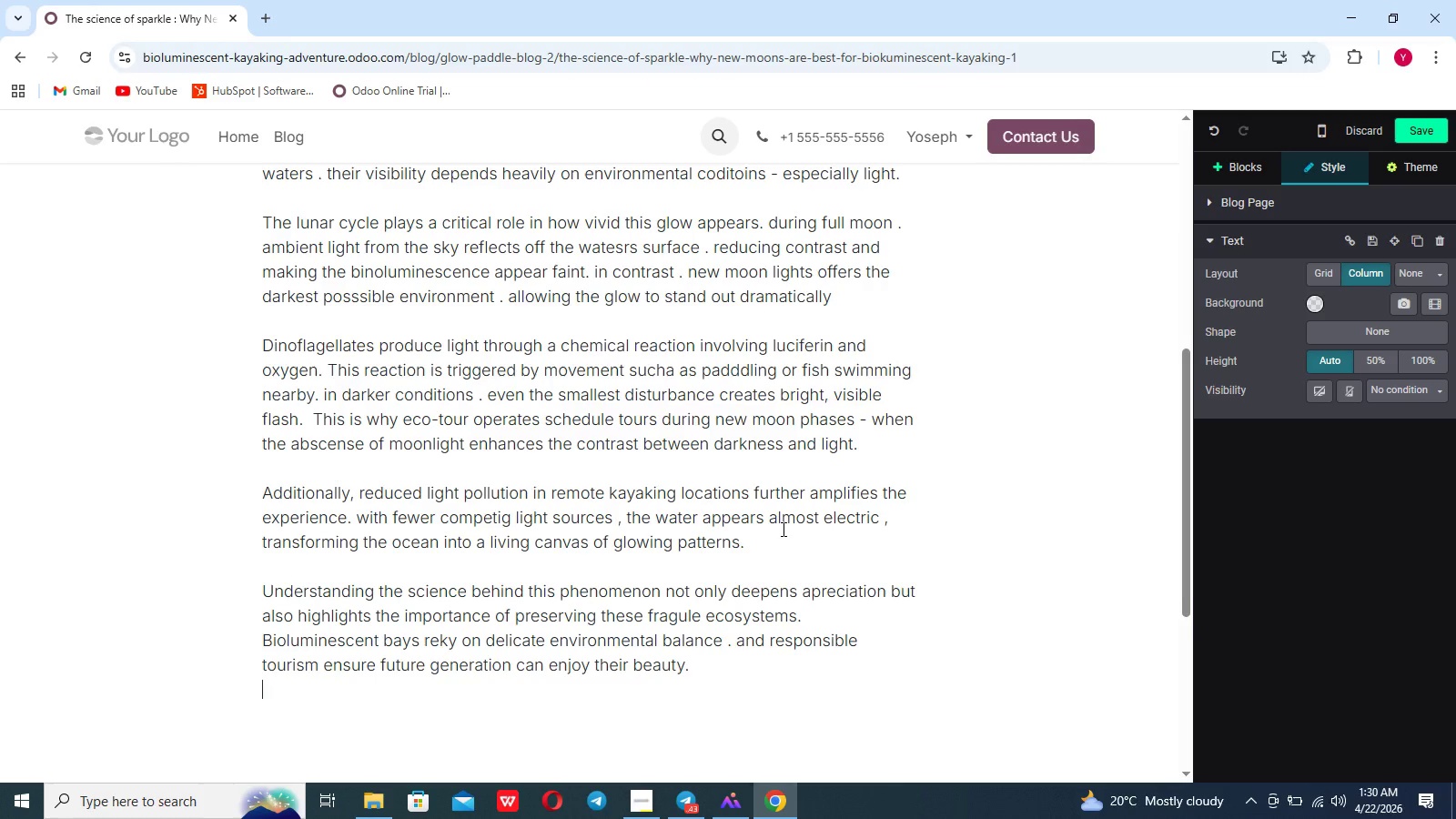 
key(Shift+Enter)
 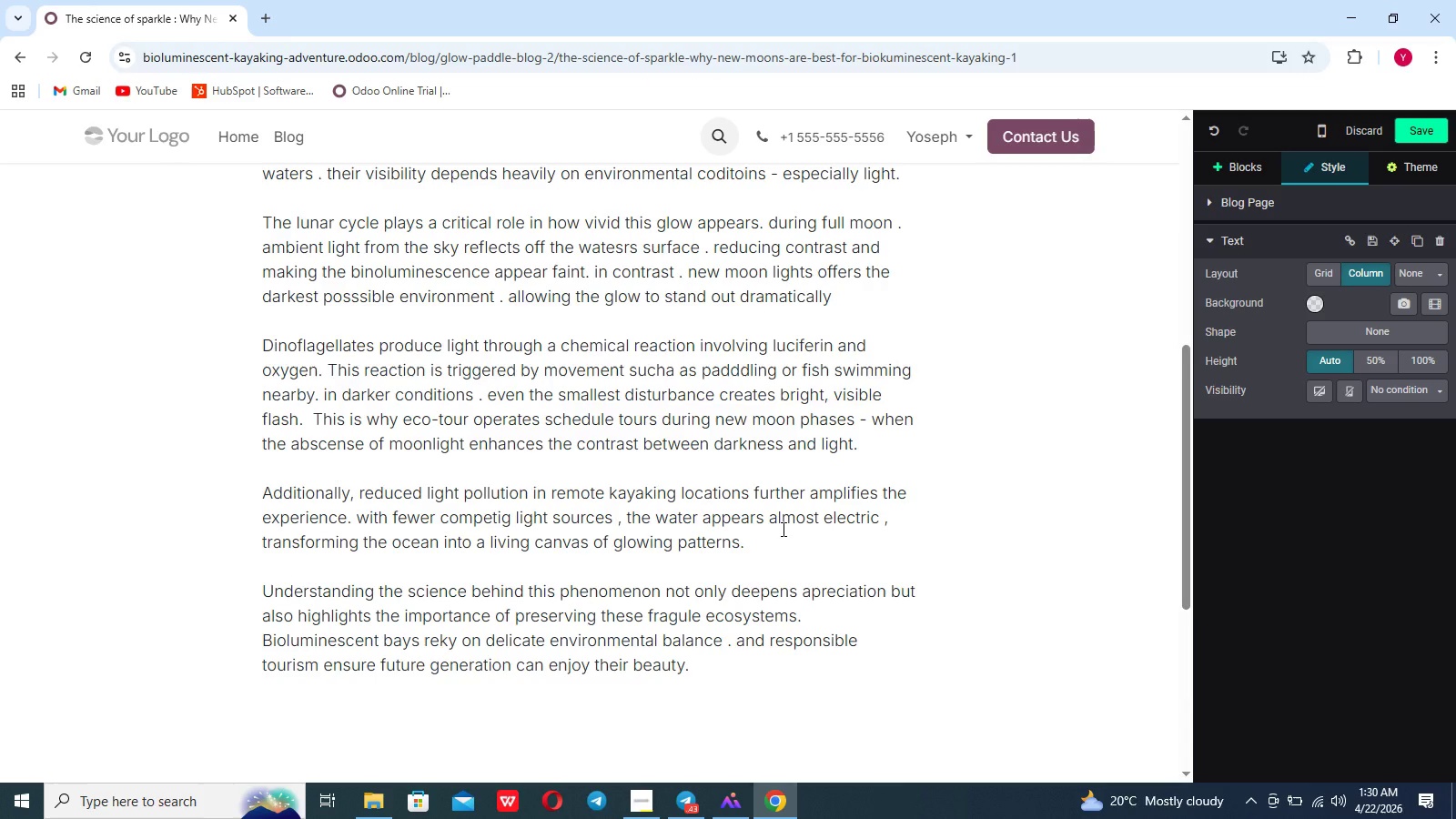 
type(For the most immersive and visually stunning expresi)
key(Backspace)
key(Backspace)
type(e)
key(Backspace)
key(Backspace)
type(ience)
 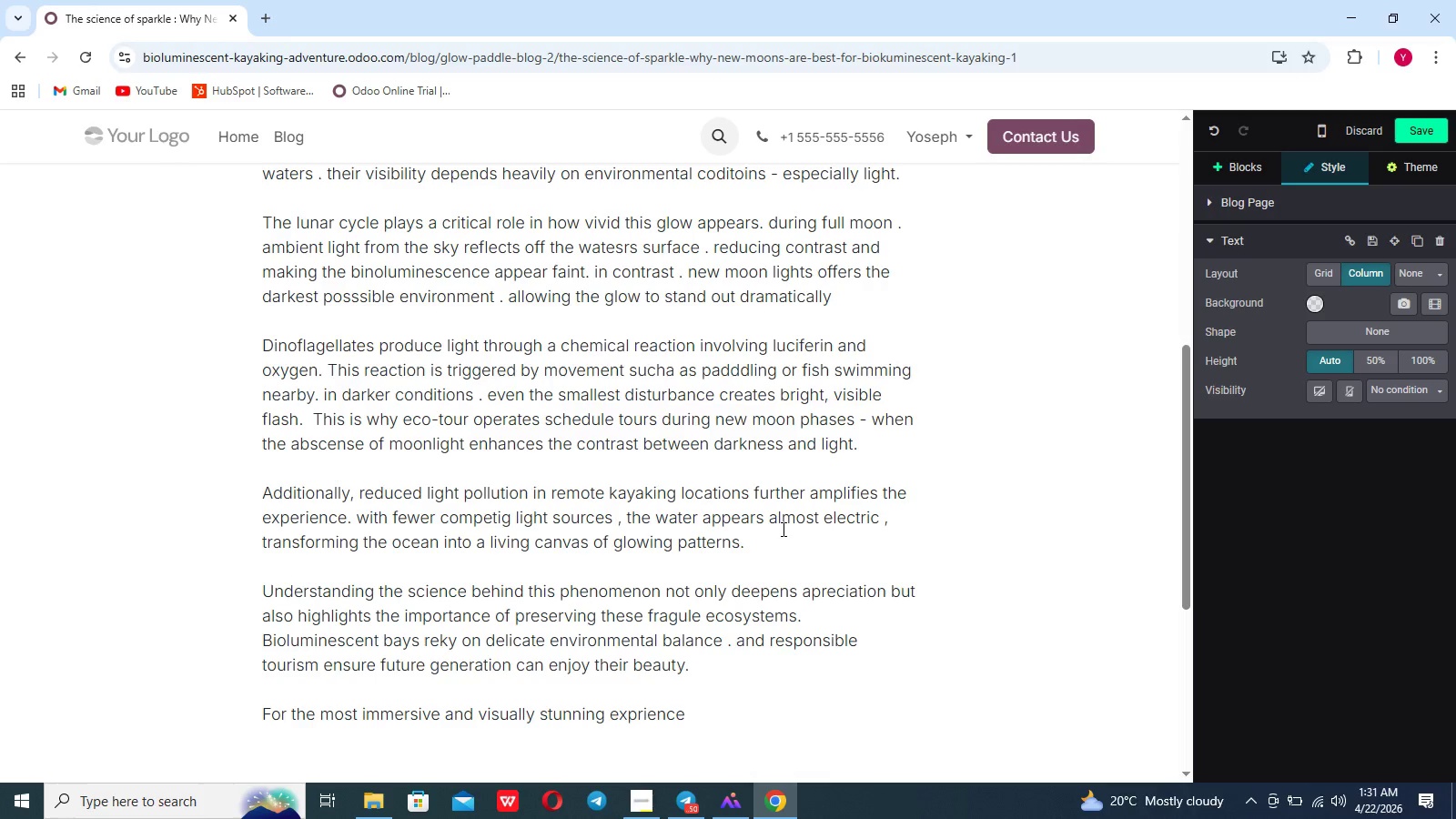 
wait(5.05)
 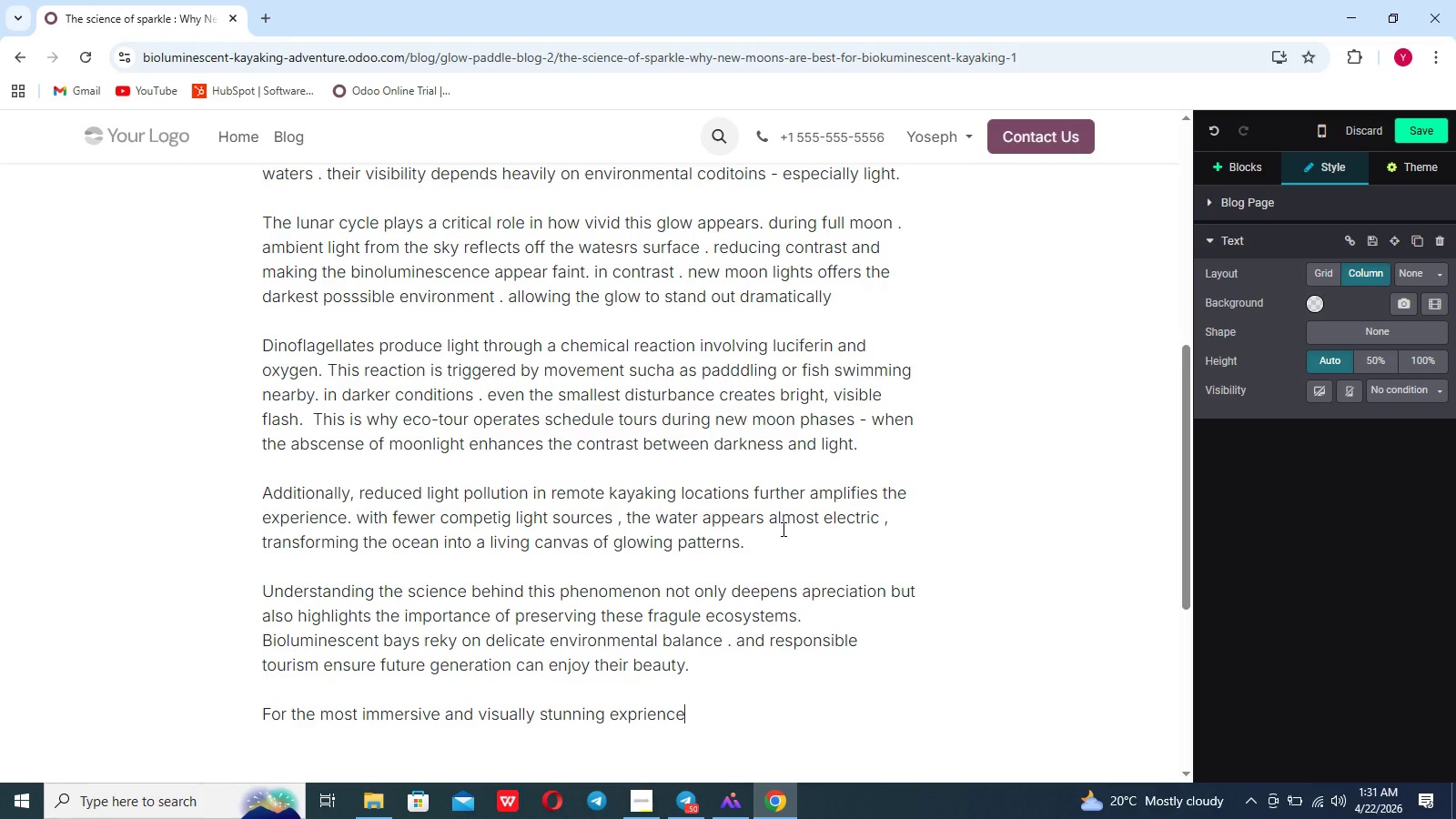 
left_click([781, 529])
 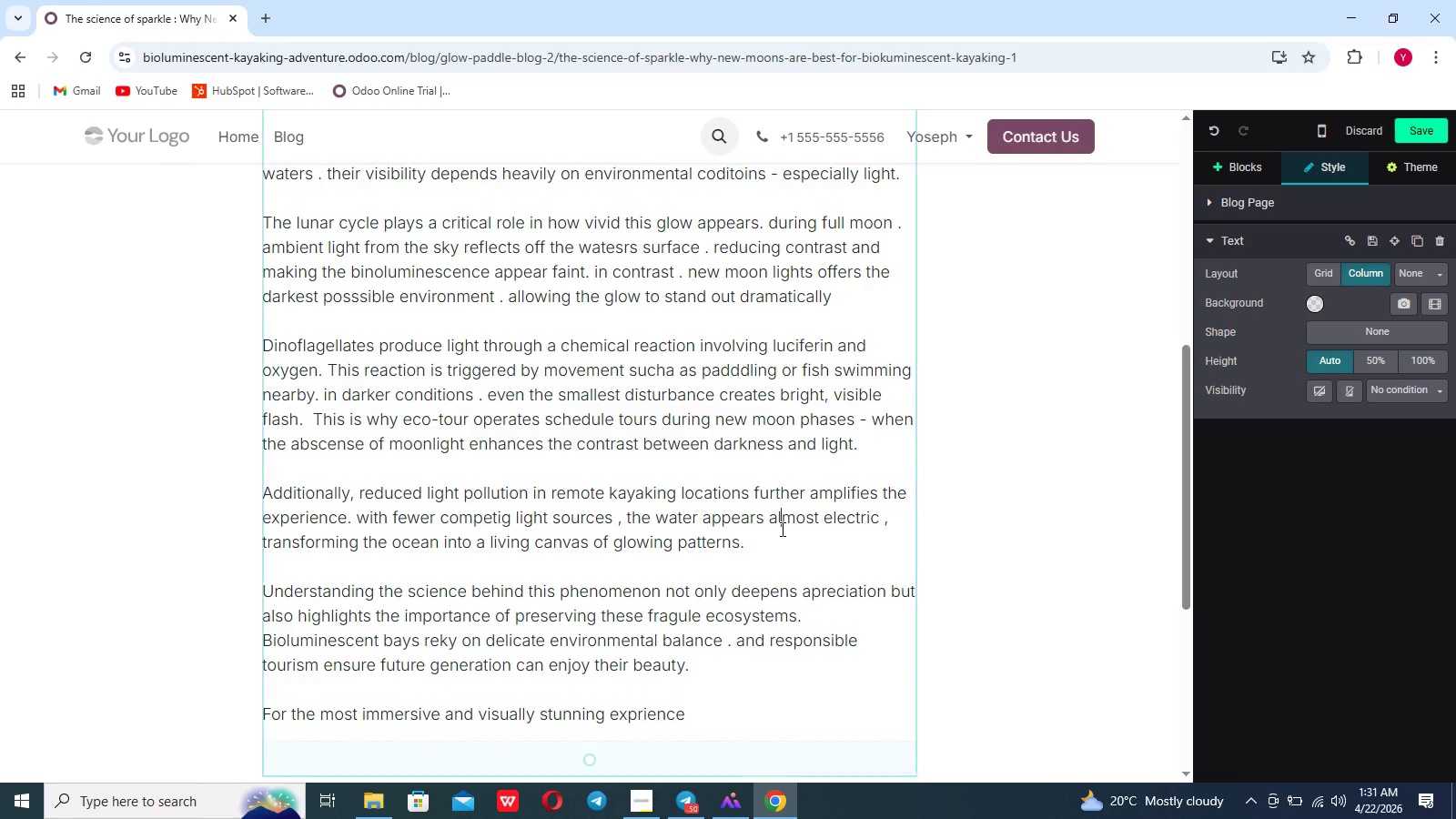 
type( . timing your adventure with the new moom)
 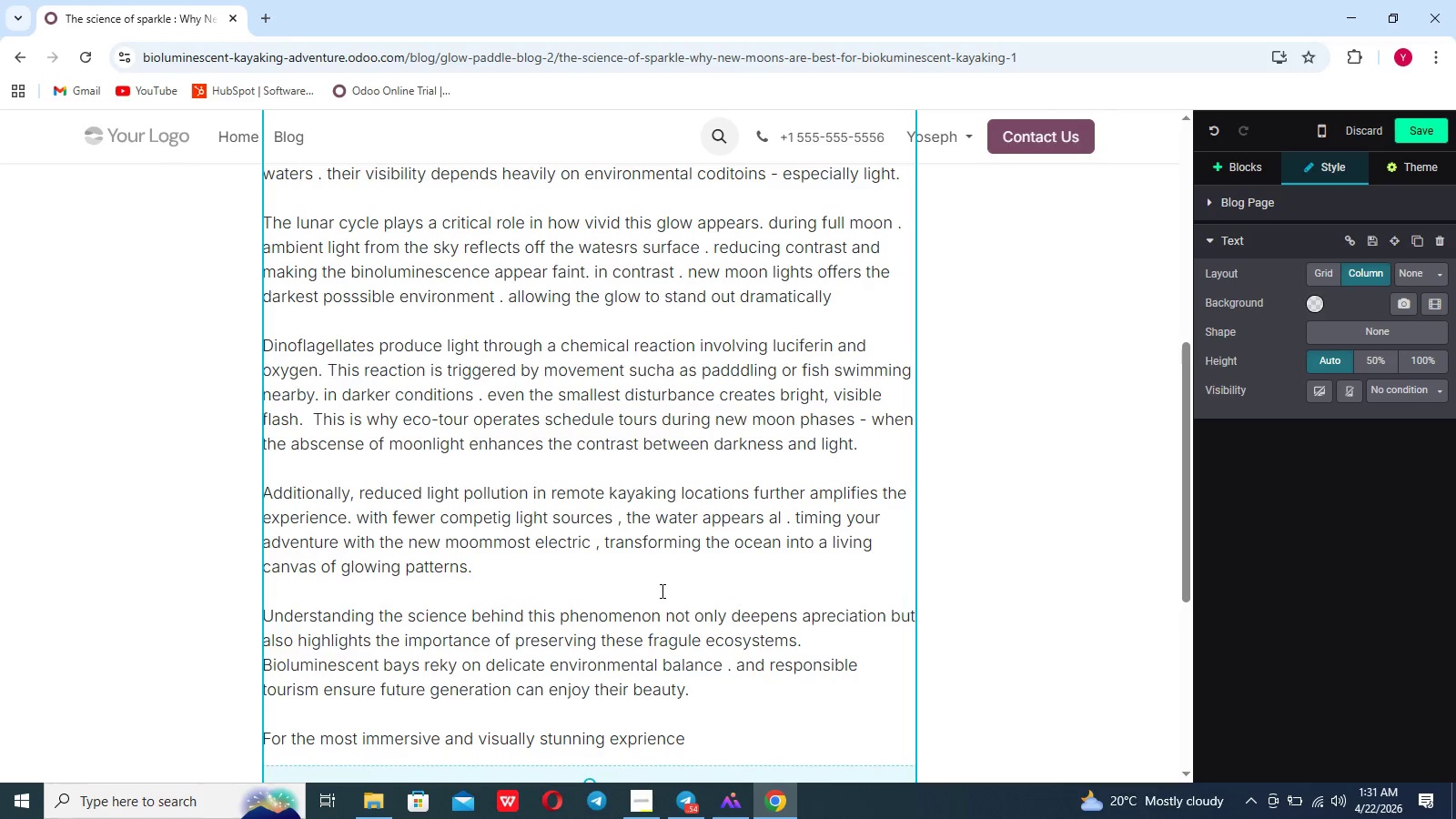 
wait(5.22)
 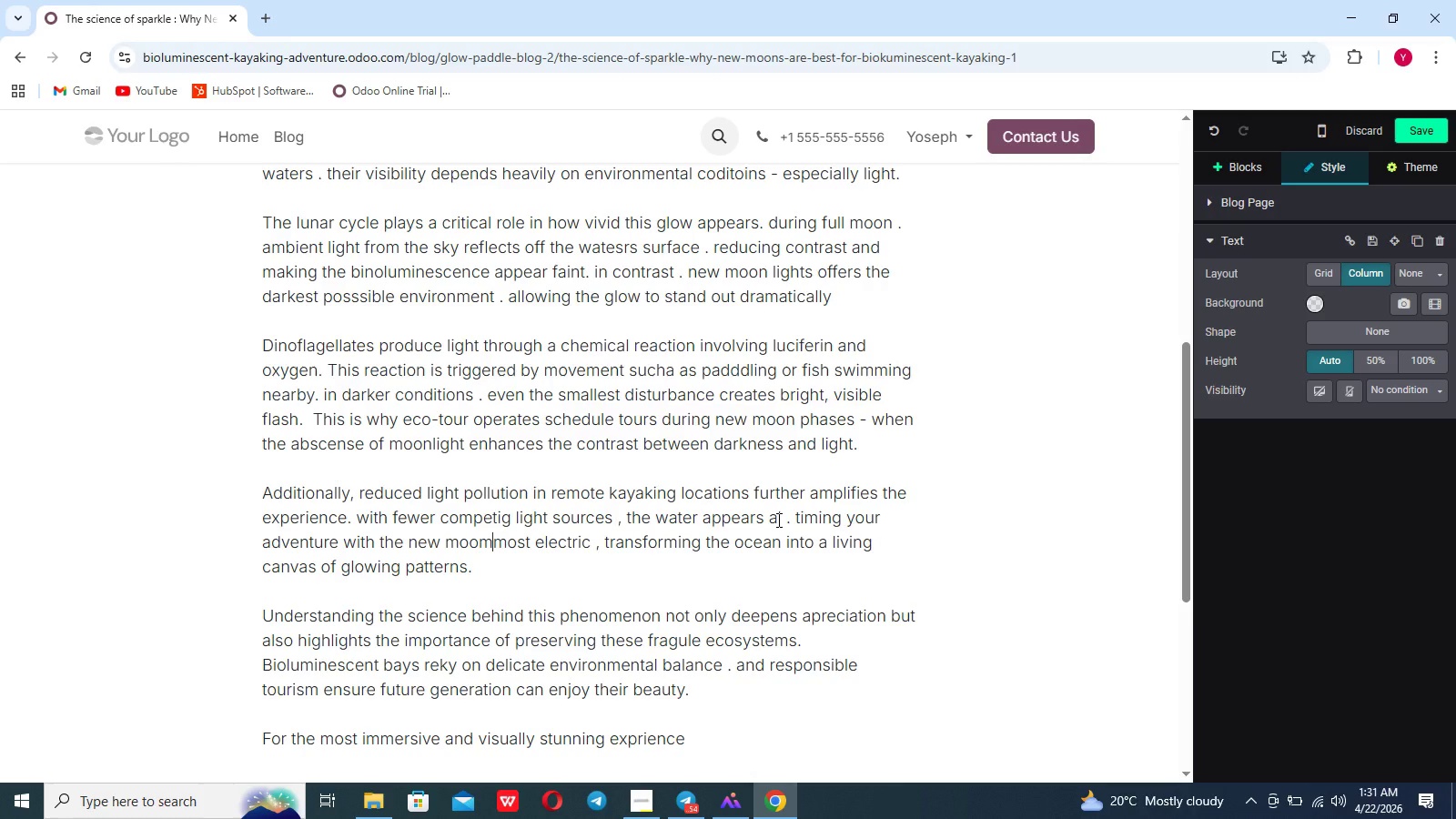 
left_click_drag(start_coordinate=[490, 543], to_coordinate=[787, 518])
 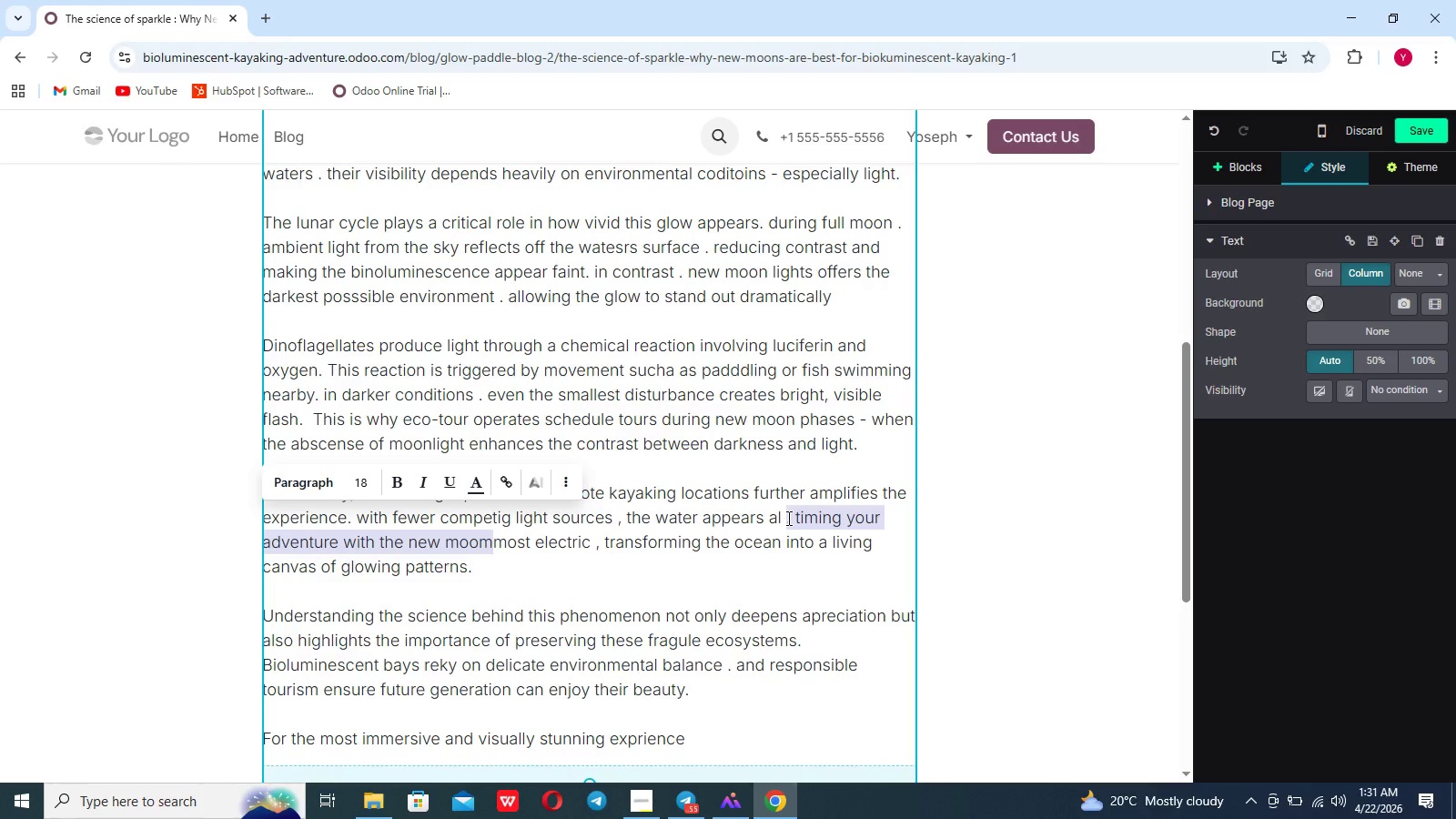 
hold_key(key=ControlLeft, duration=0.44)
 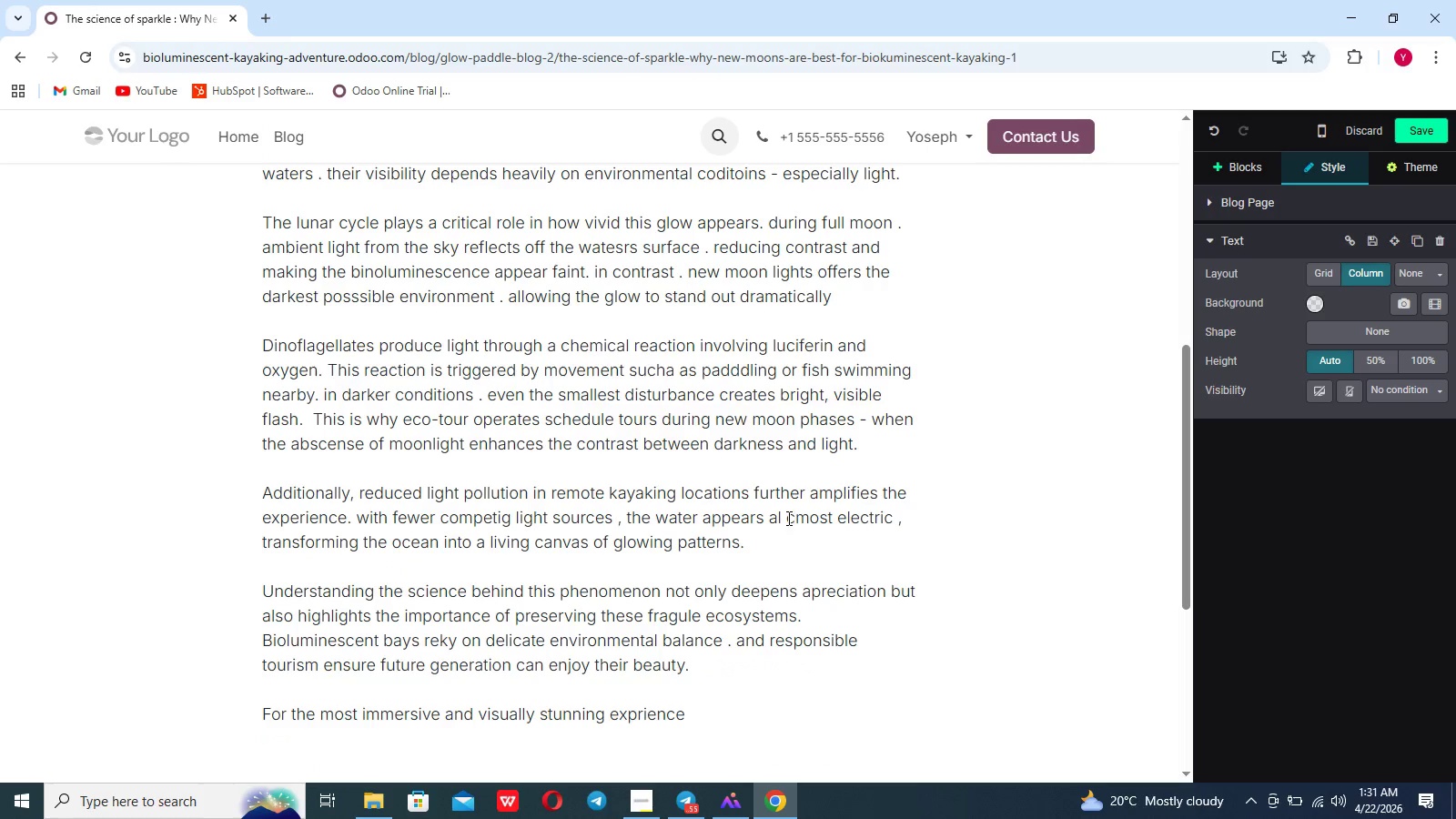 
key(C)
 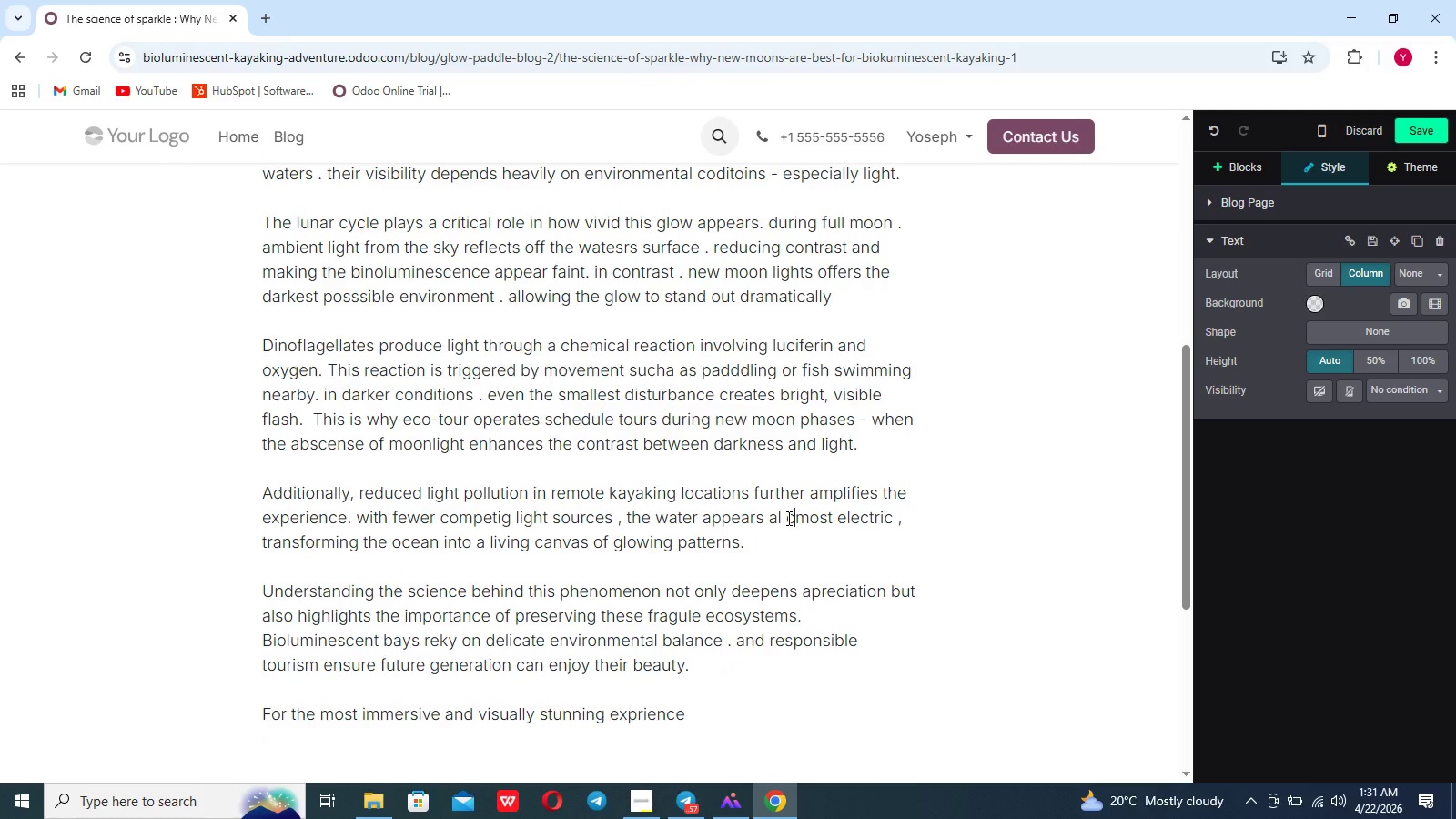 
hold_key(key=ControlLeft, duration=0.39)
 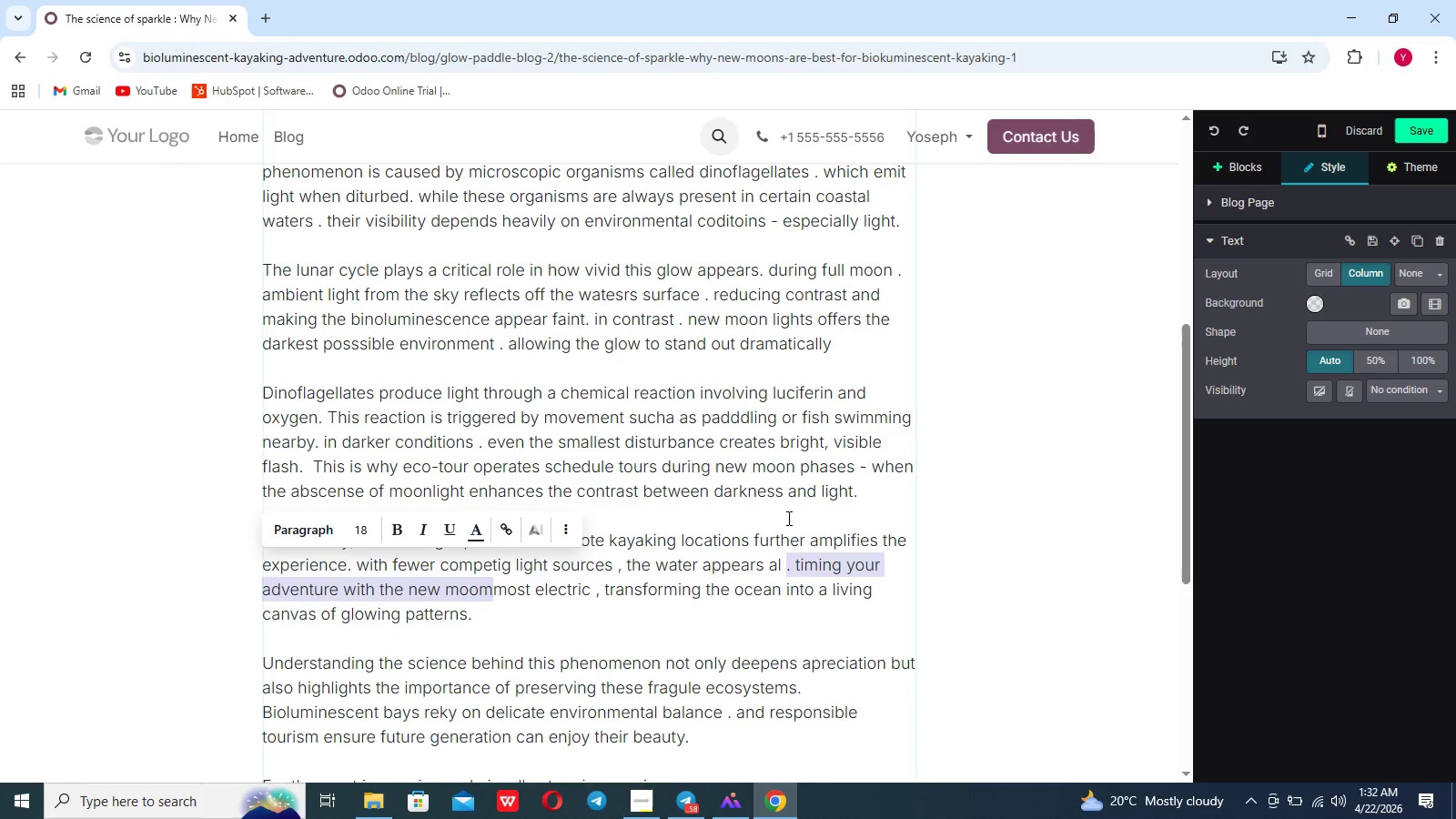 
key(Control+C)
 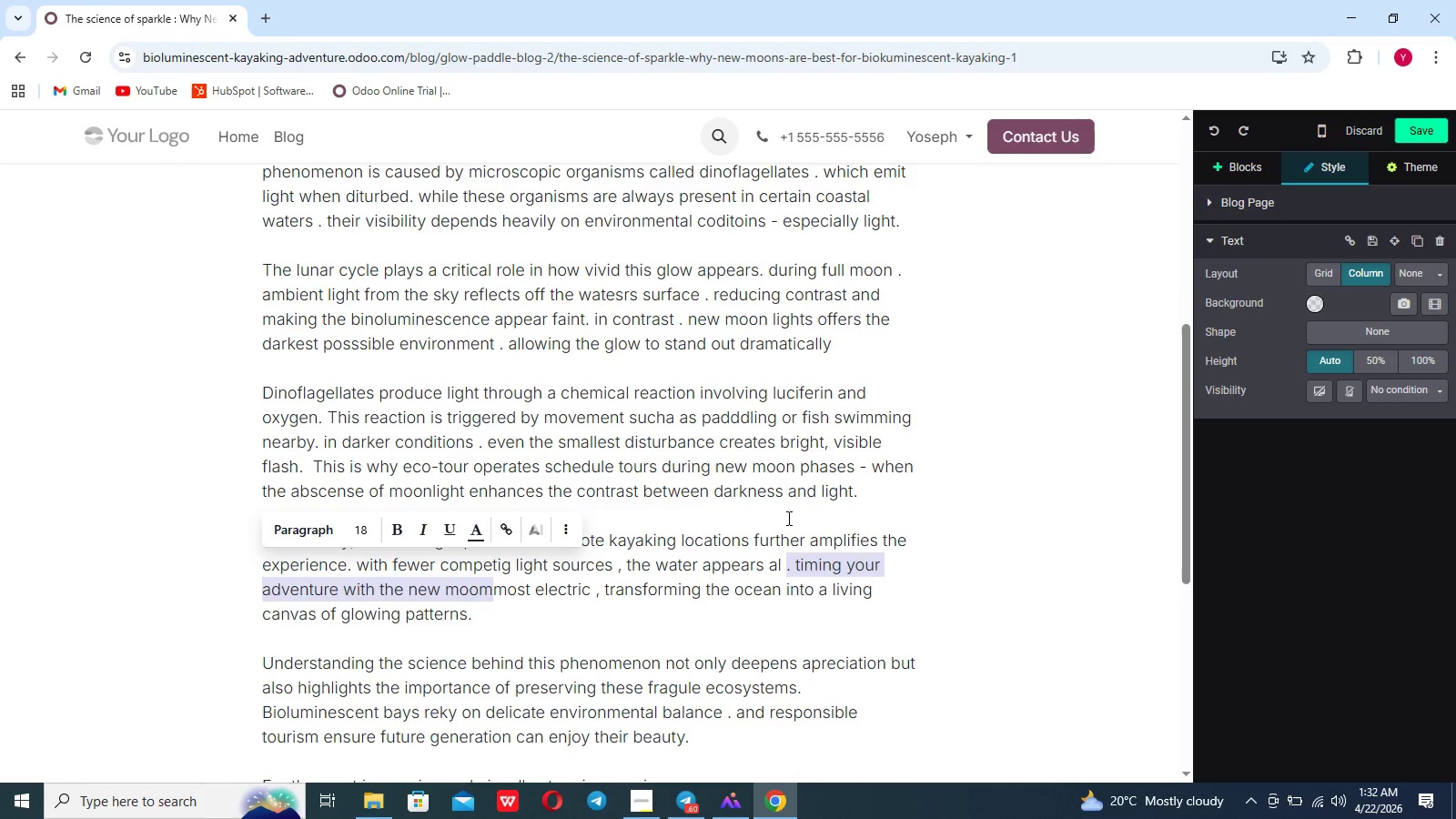 
key(Control+Backspace)
 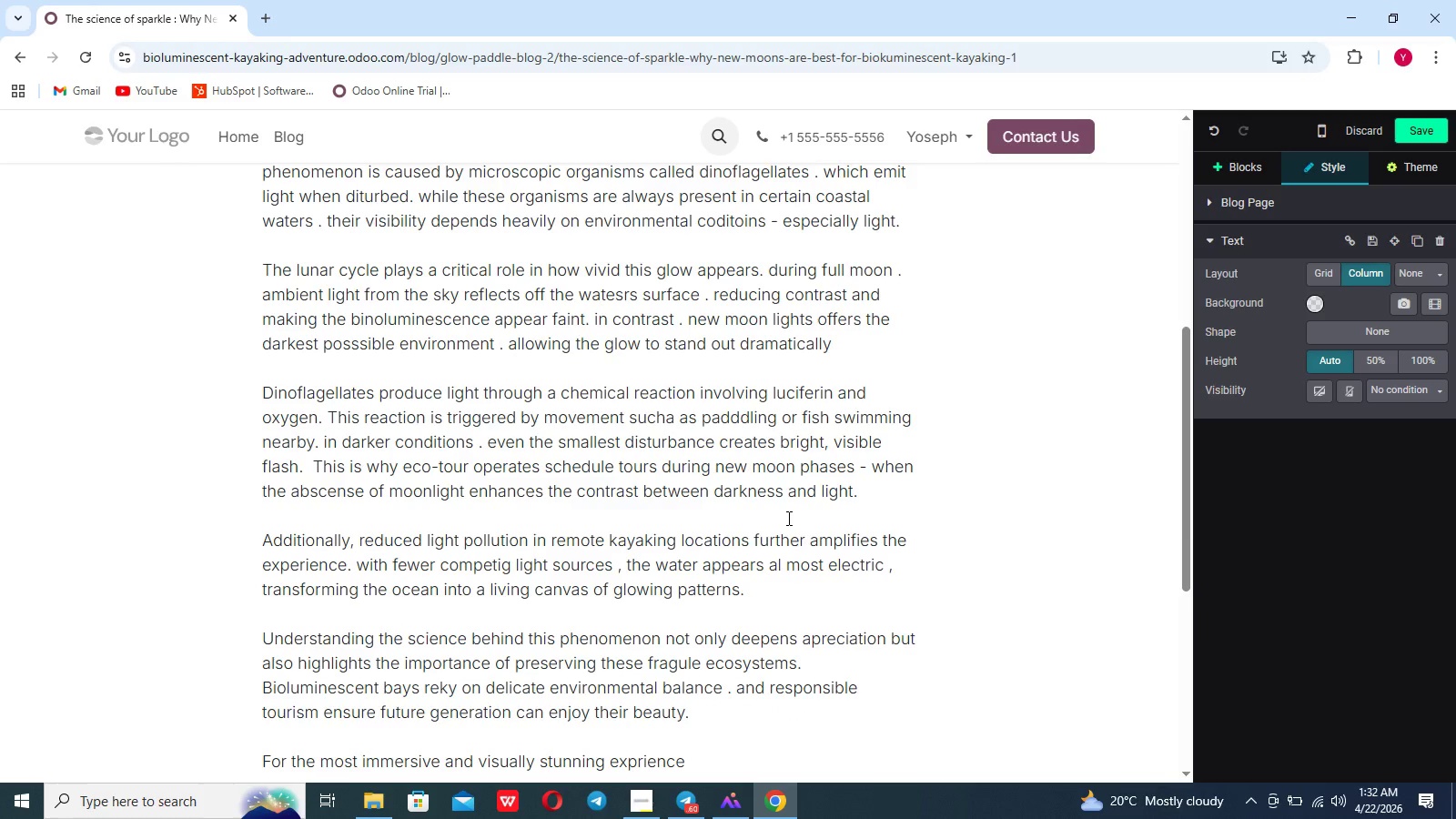 
key(Control+Backspace)
 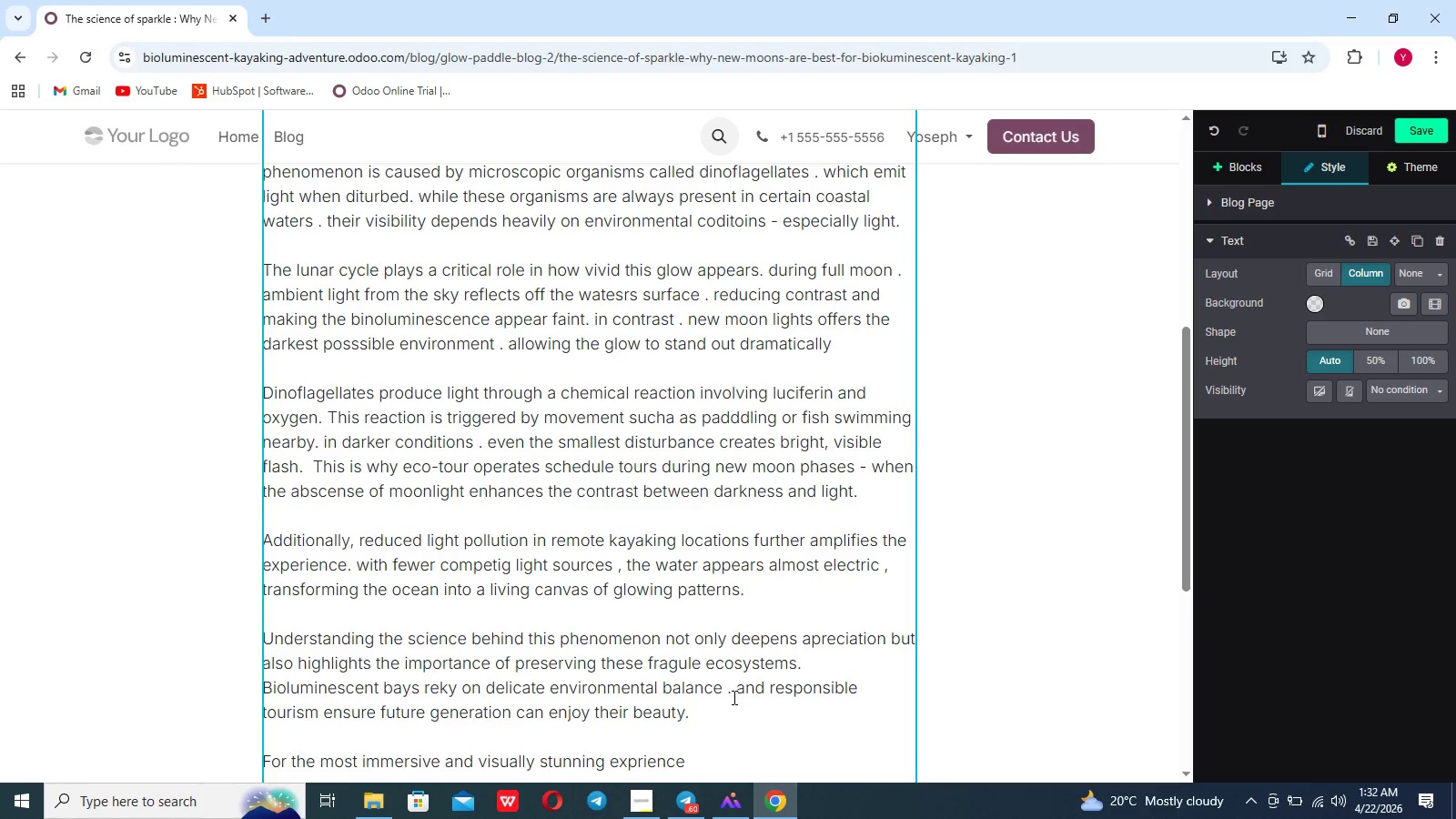 
scroll: coordinate [733, 707], scroll_direction: down, amount: 4.0
 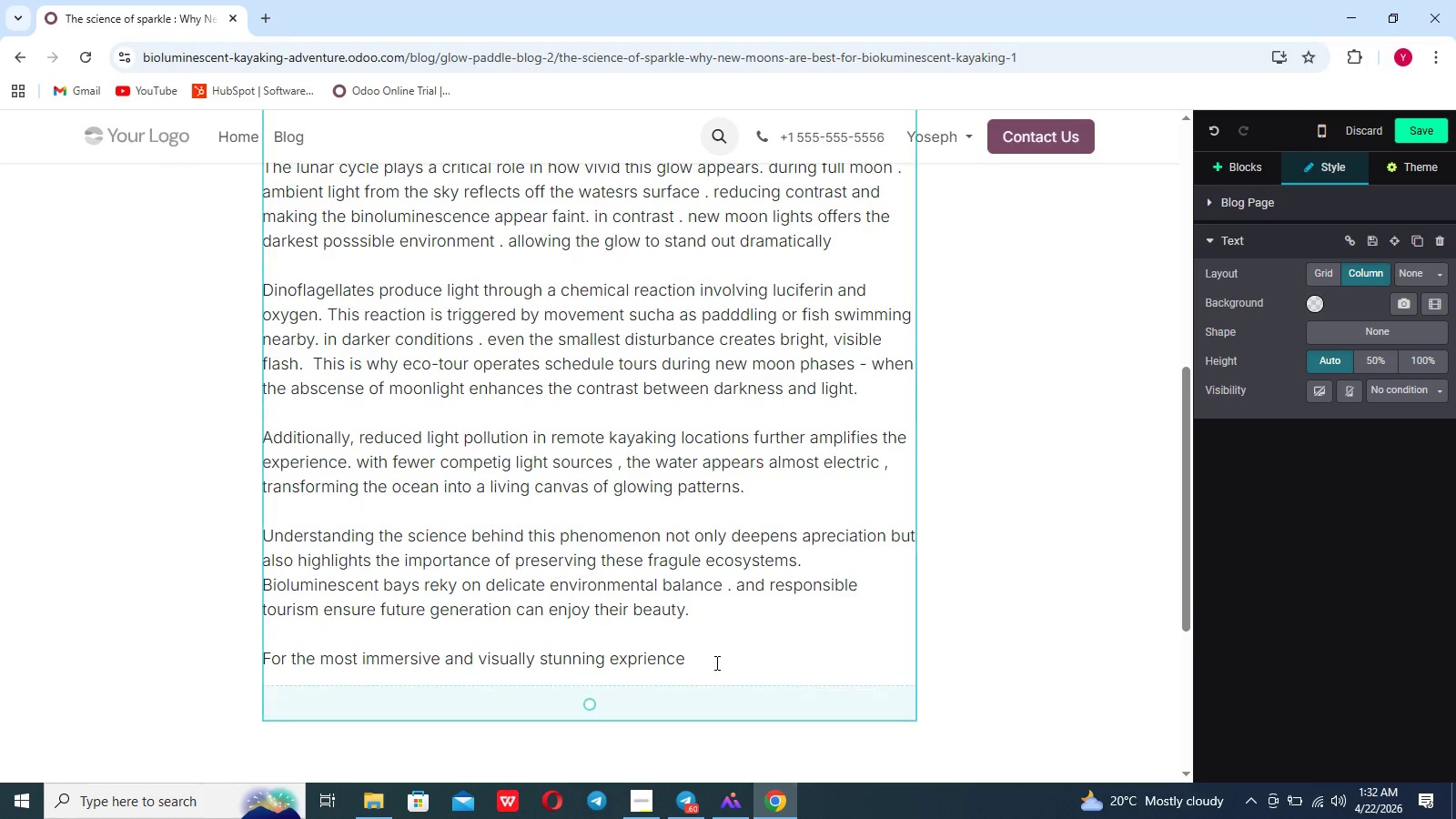 
left_click([715, 662])
 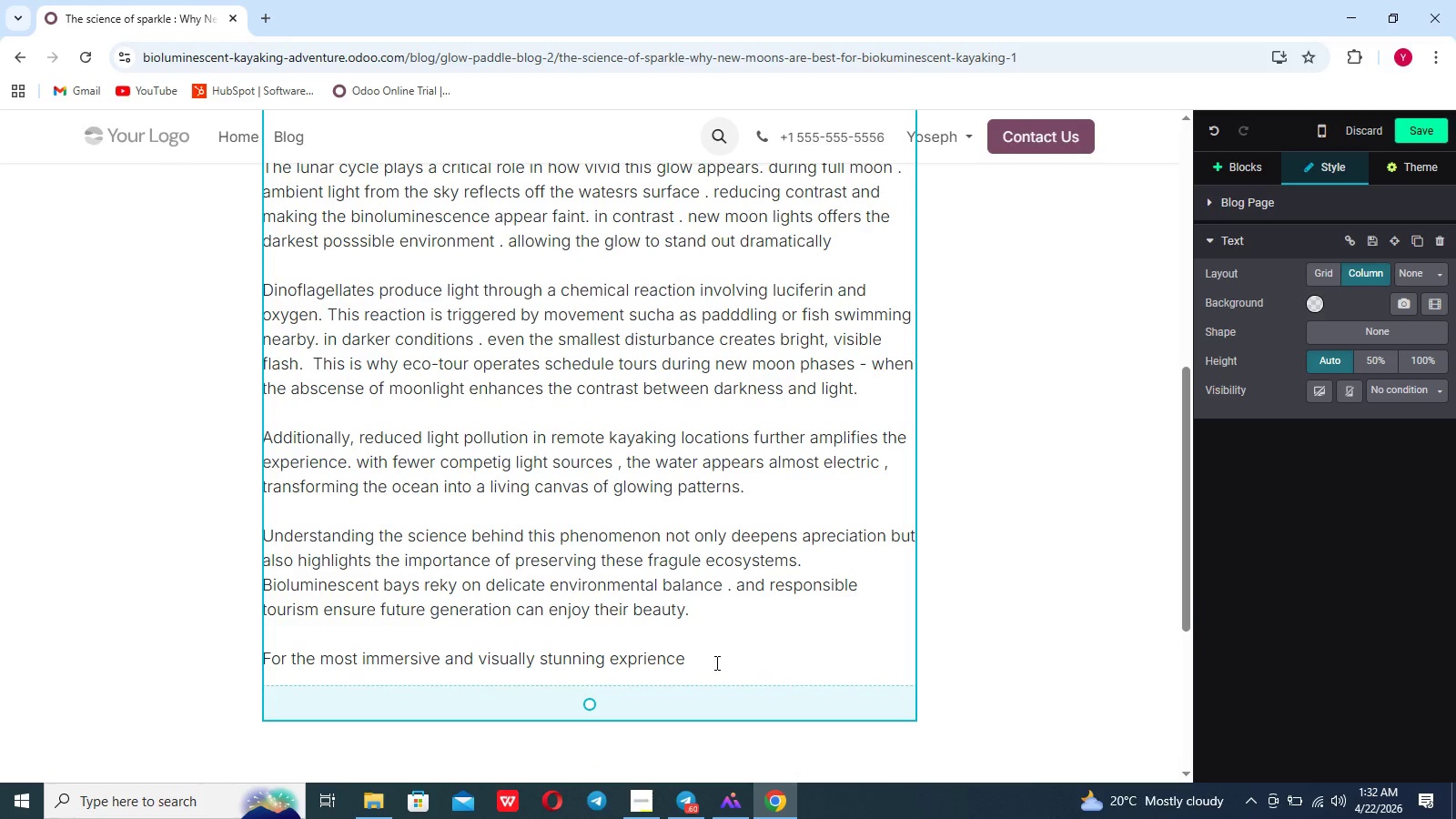 
key(Space)
 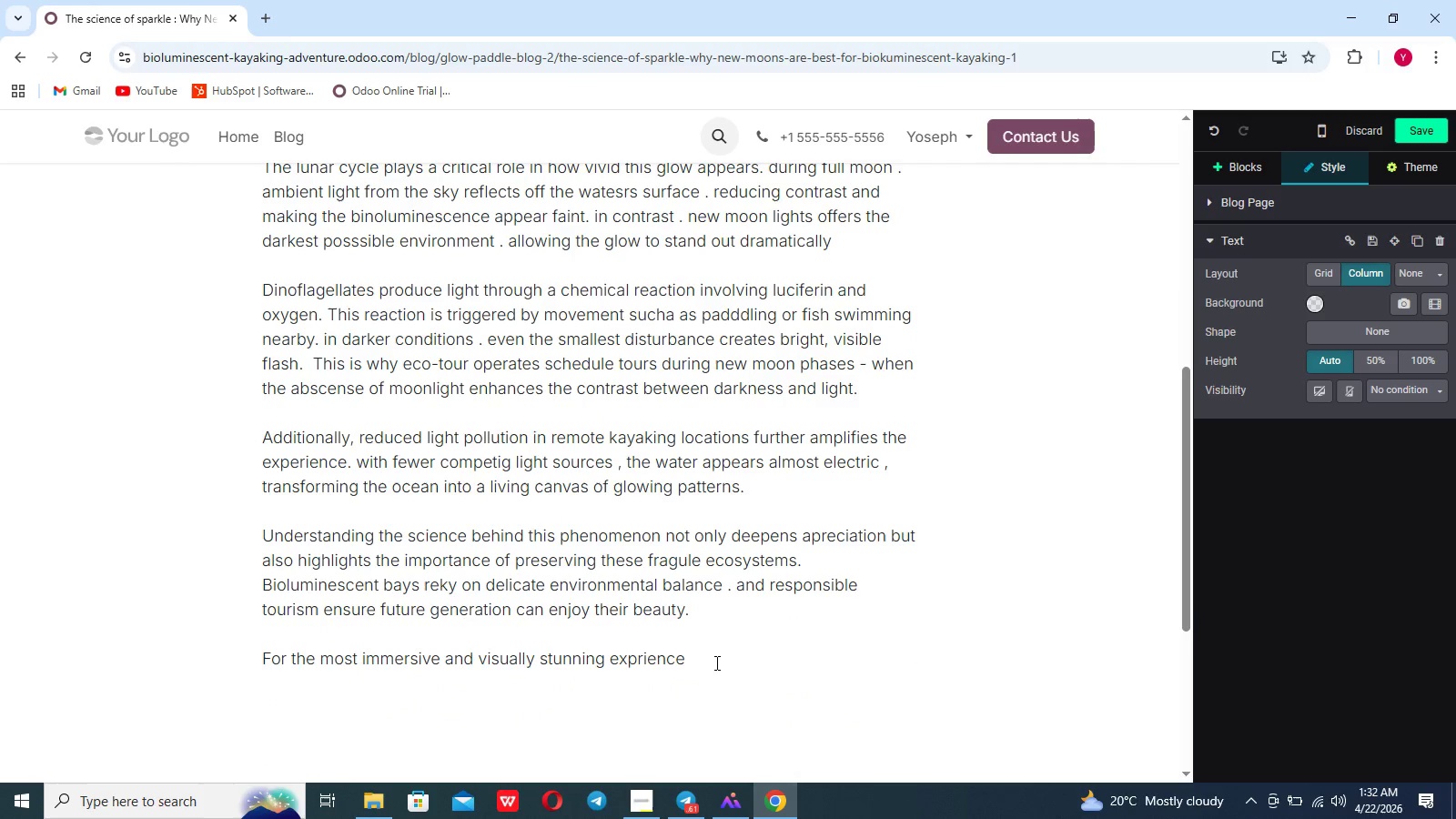 
key(Control+V)
 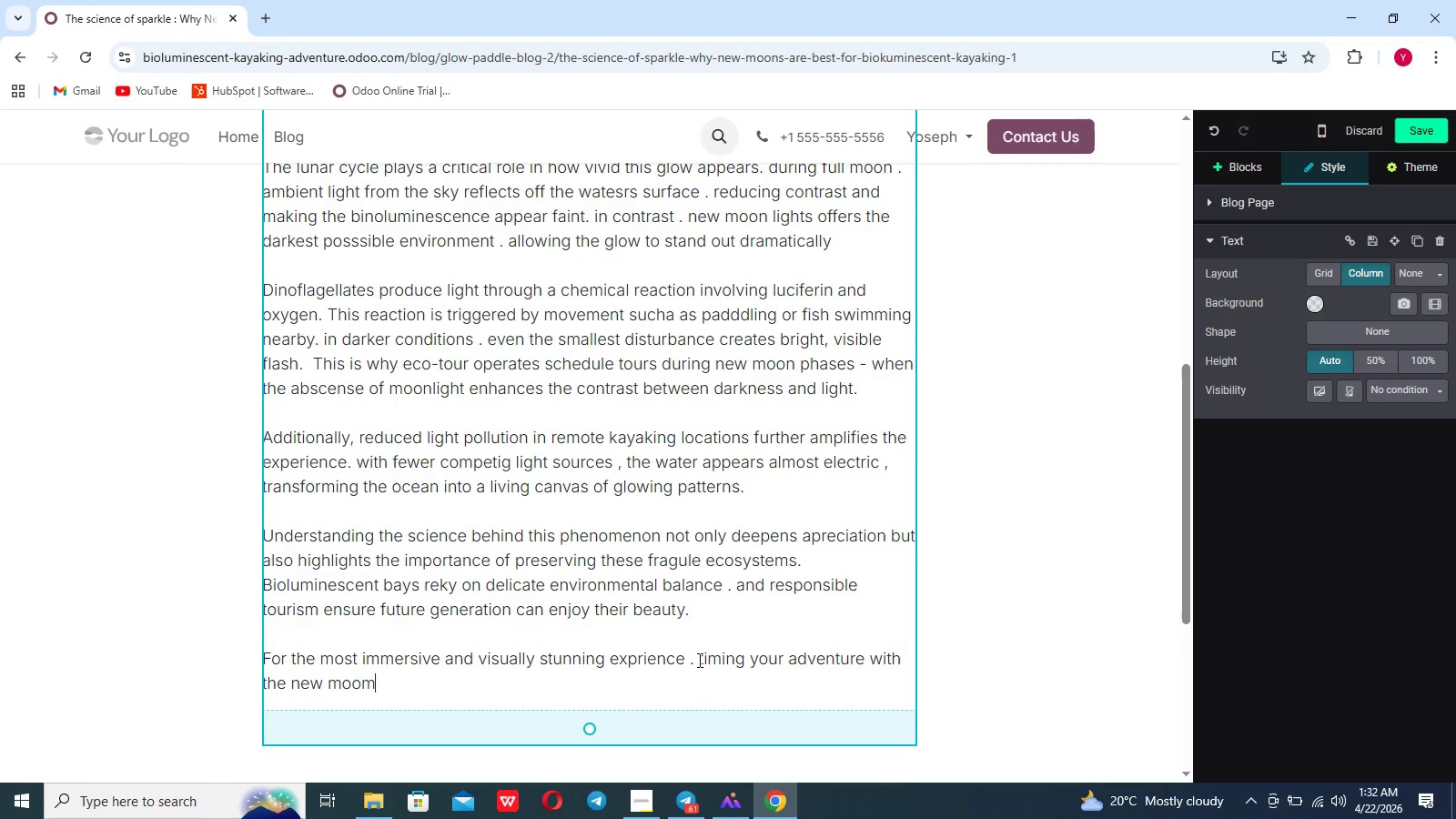 
left_click([696, 660])
 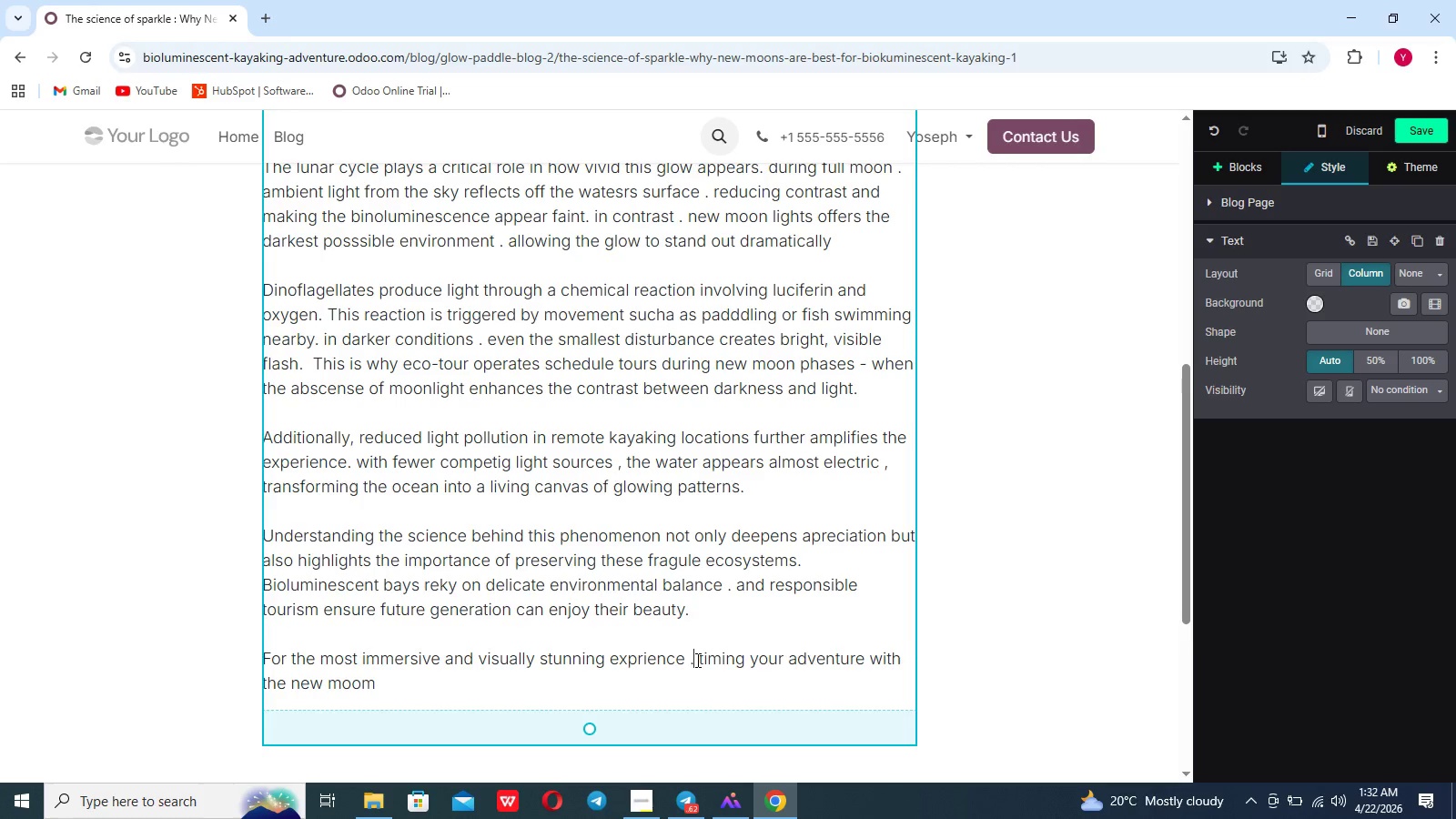 
key(Control+Backspace)
 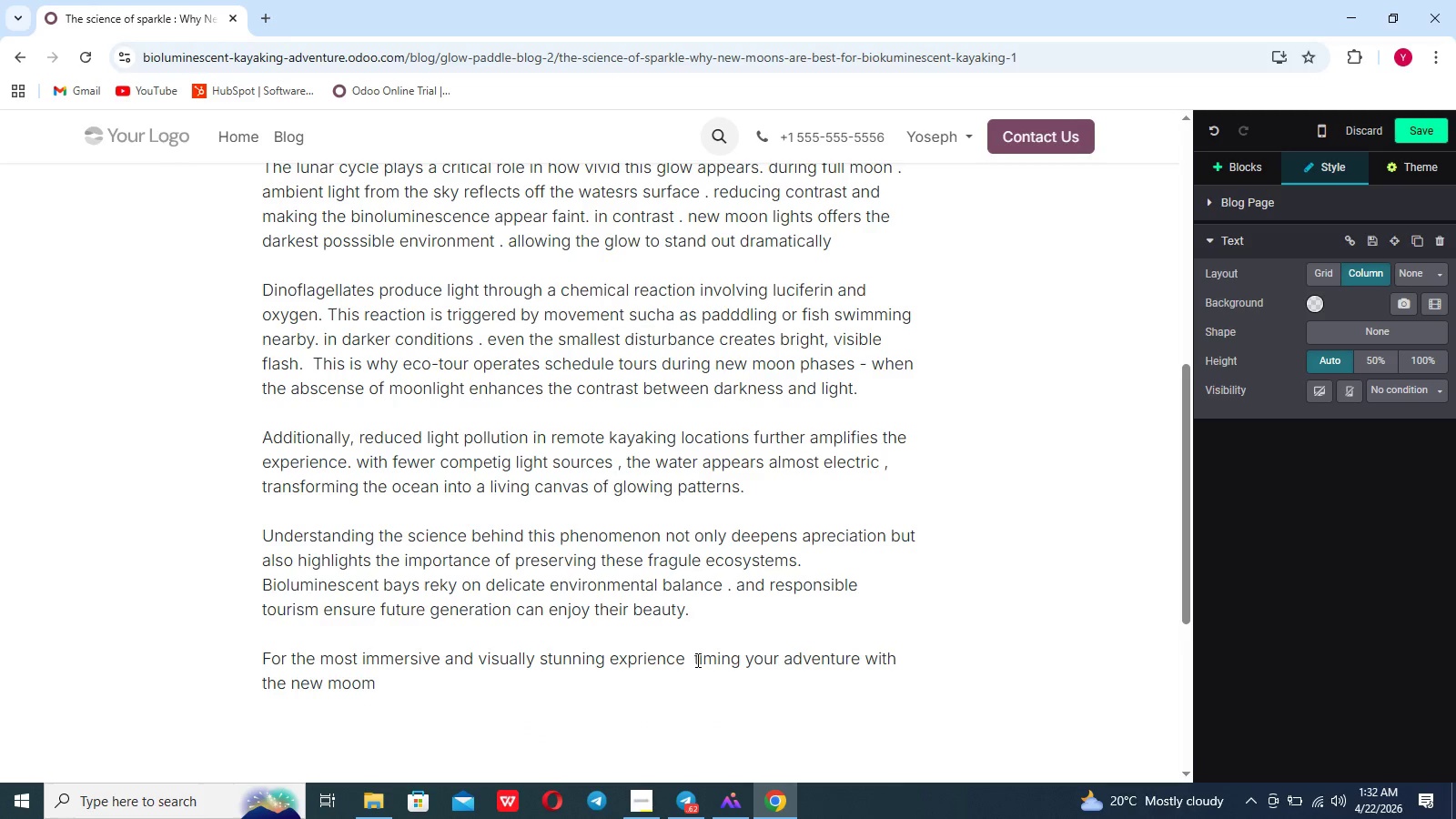 
key(Control+Backspace)
 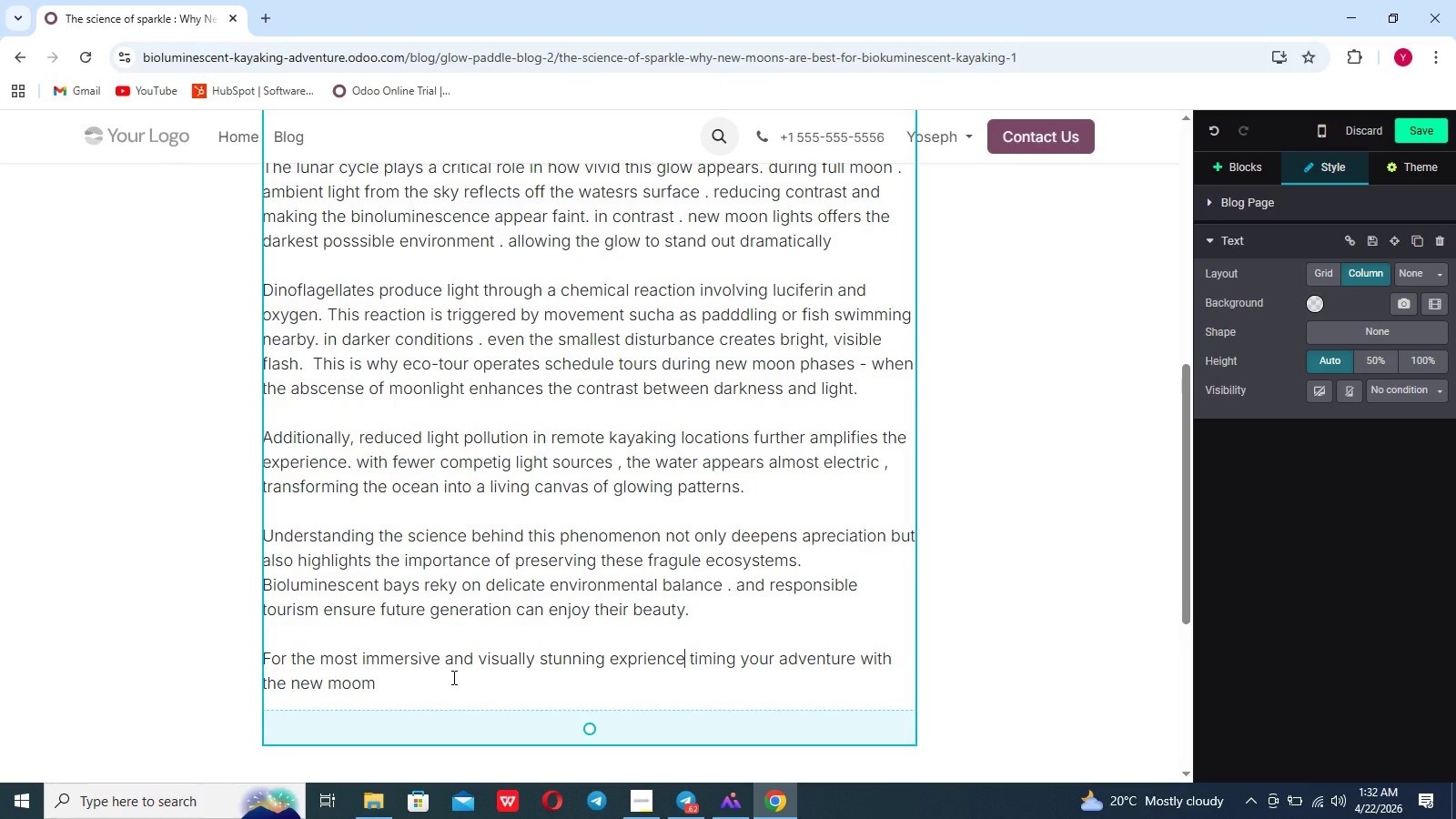 
left_click([402, 681])
 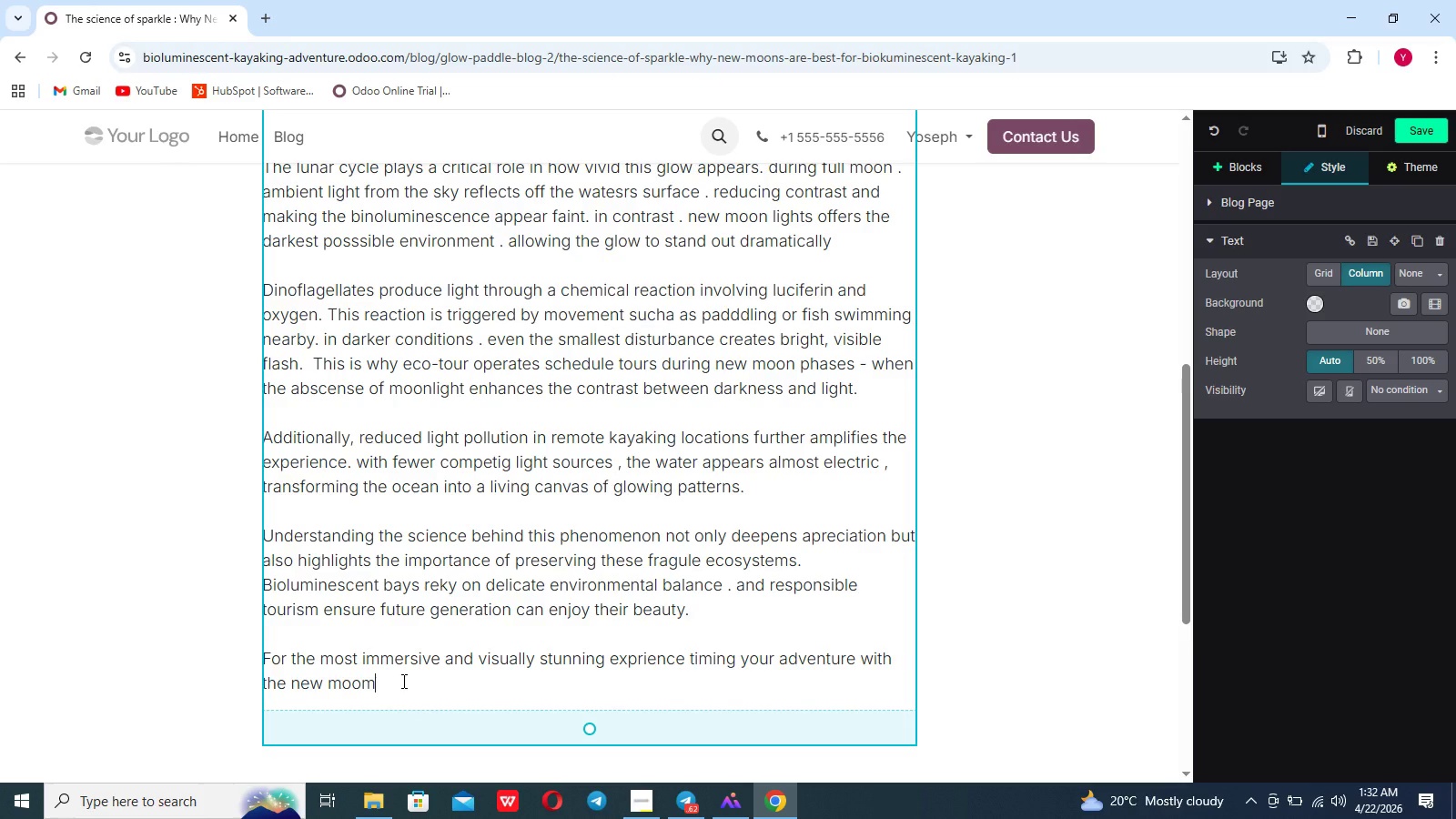 
key(Control+Backspace)
 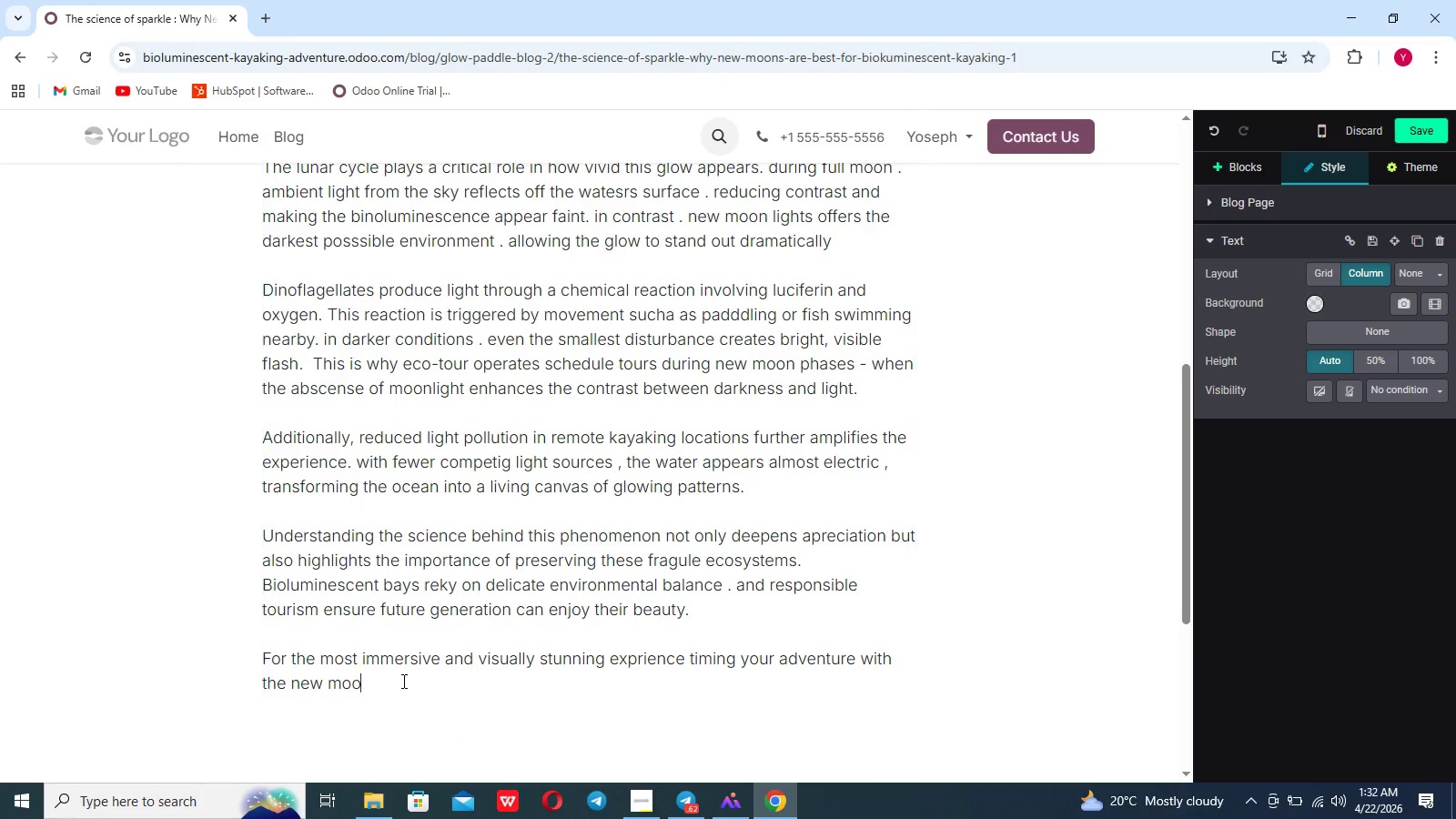 
key(Control+Backspace)
 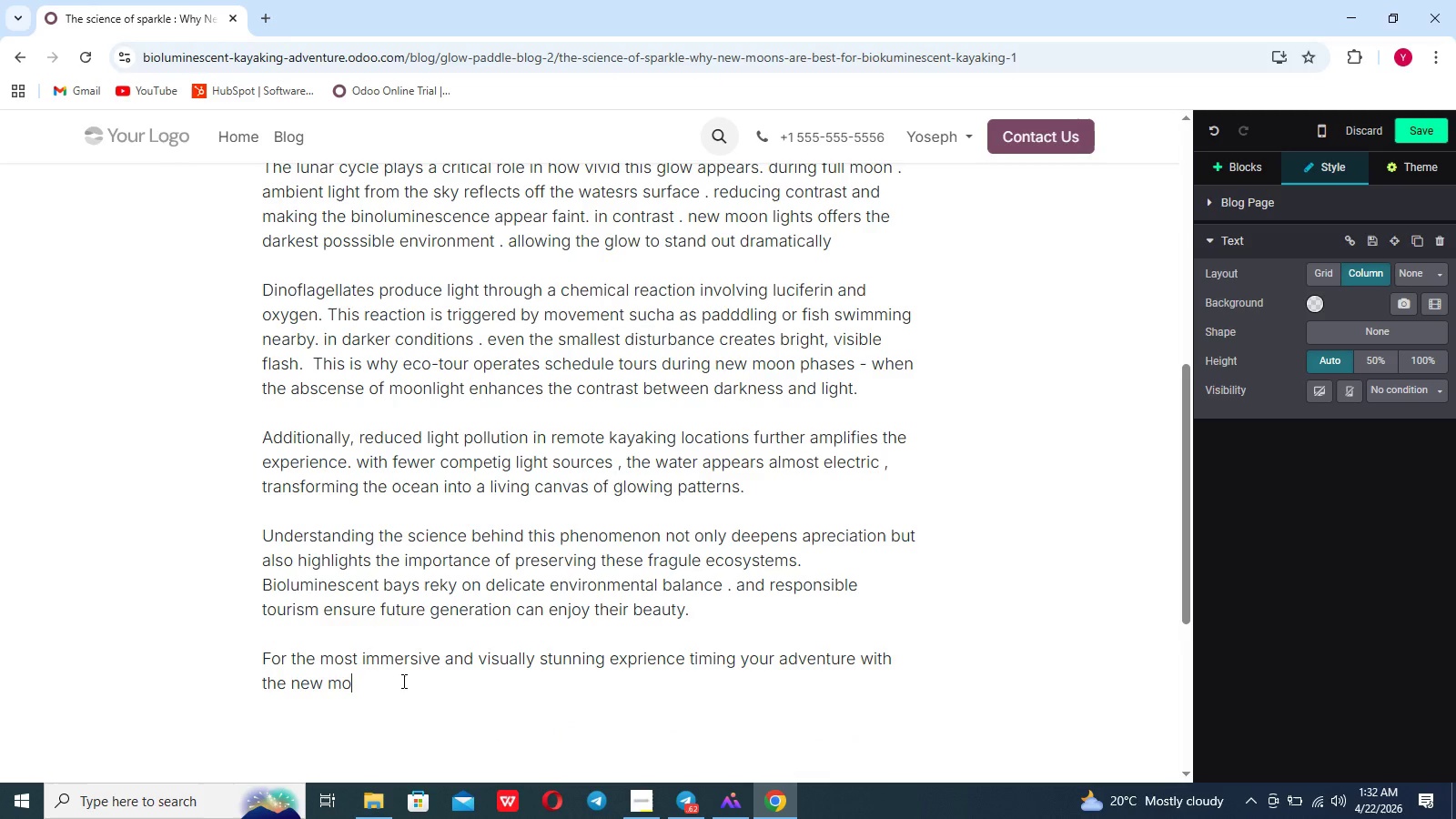 
key(Control+O)
 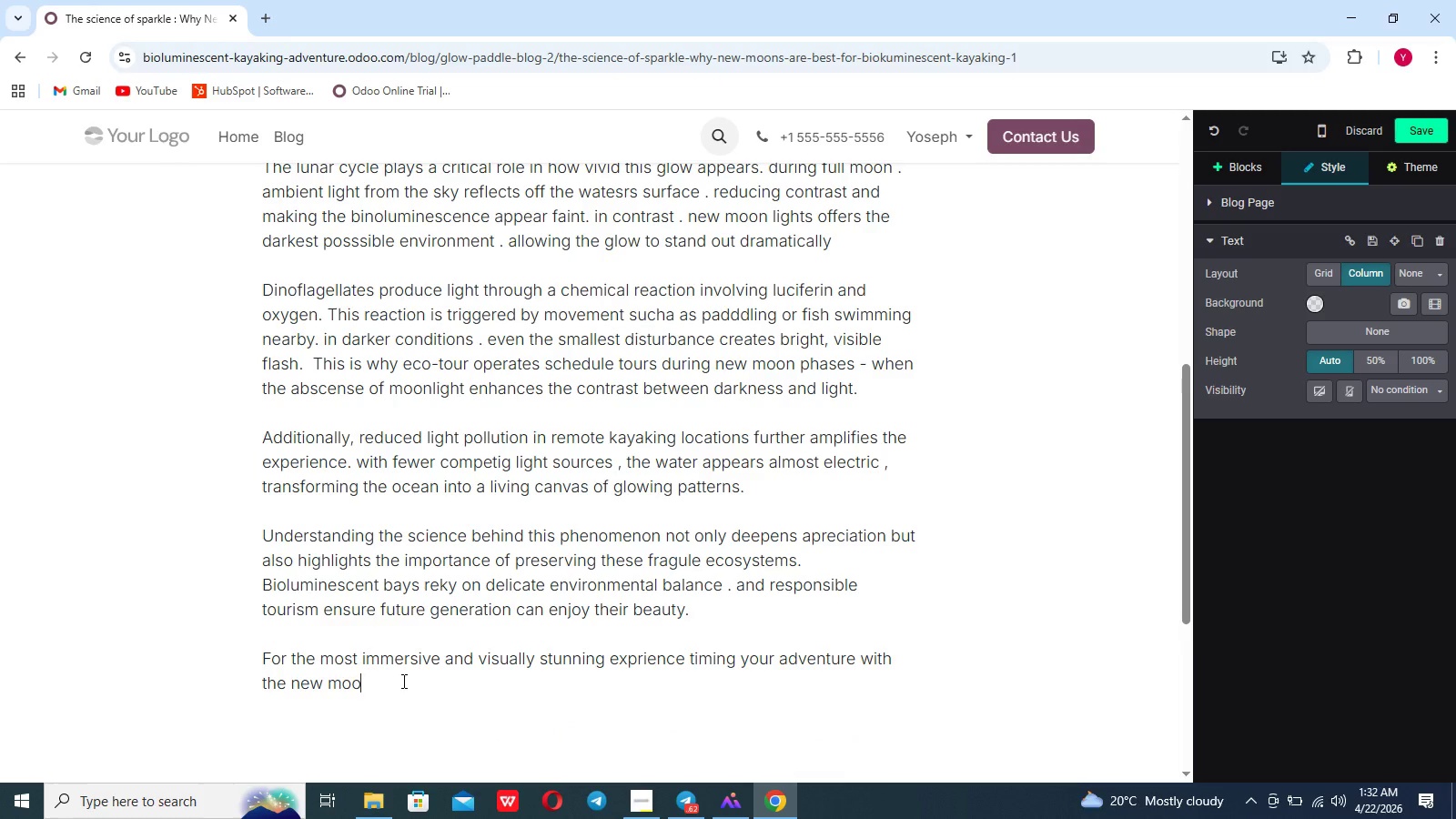 
key(N)
 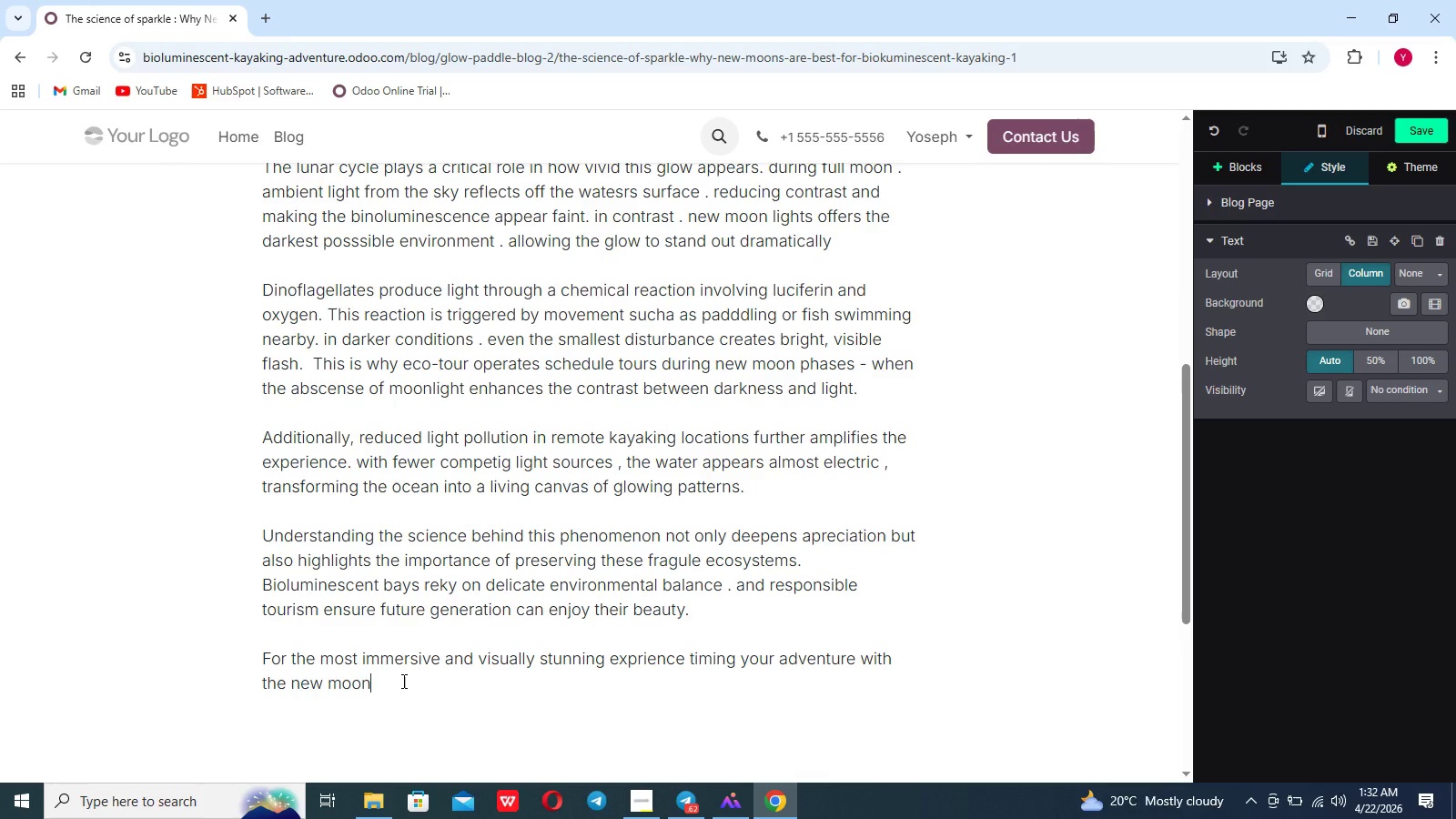 
wait(7.23)
 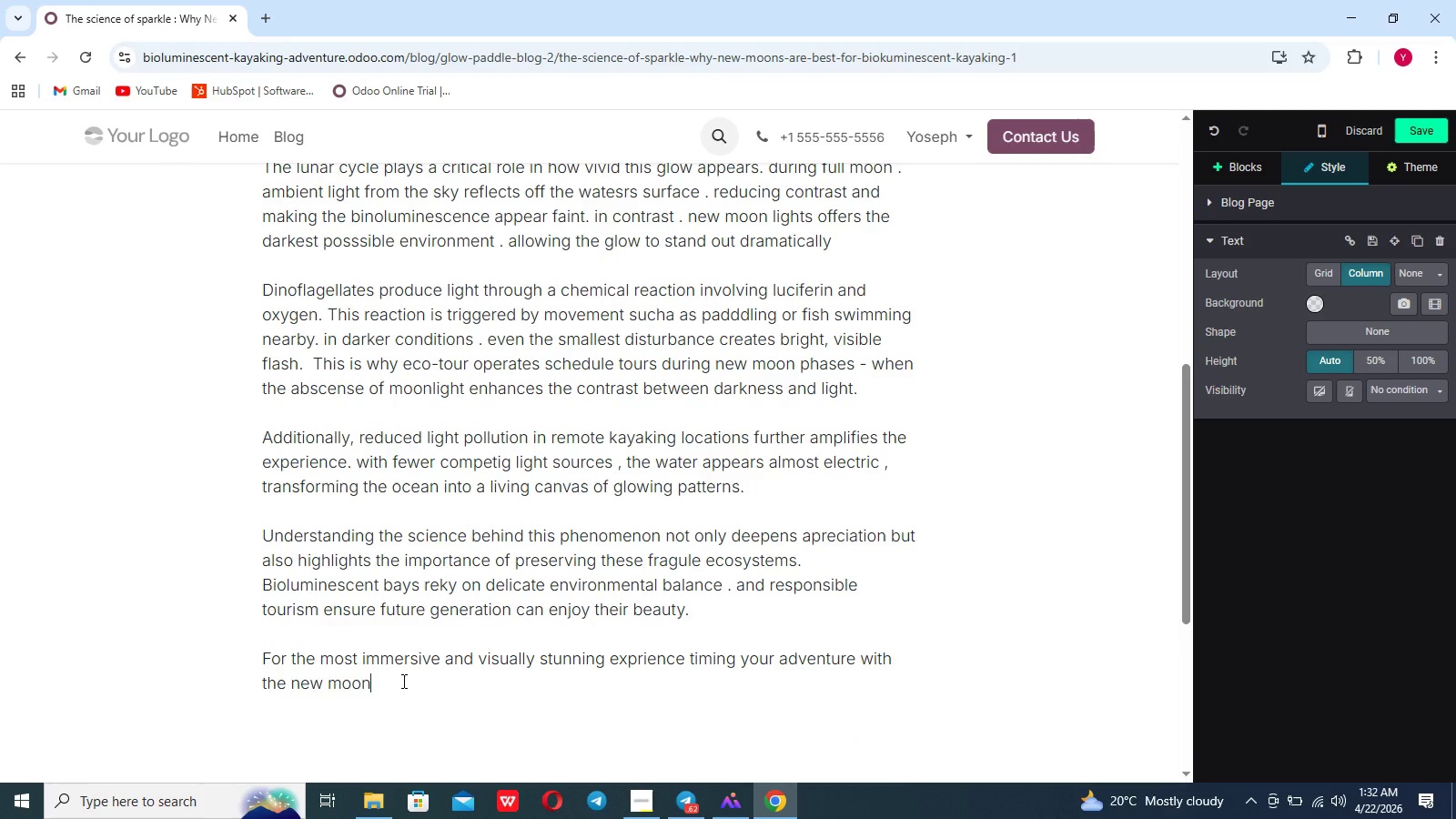 
type(is )
key(Backspace)
key(Backspace)
key(Backspace)
type( is essential . It;s )
key(Backspace)
key(Backspace)
key(Backspace)
type('s not okay kust kayaking - iy)
key(Backspace)
type(t's witnessing science and nature )
 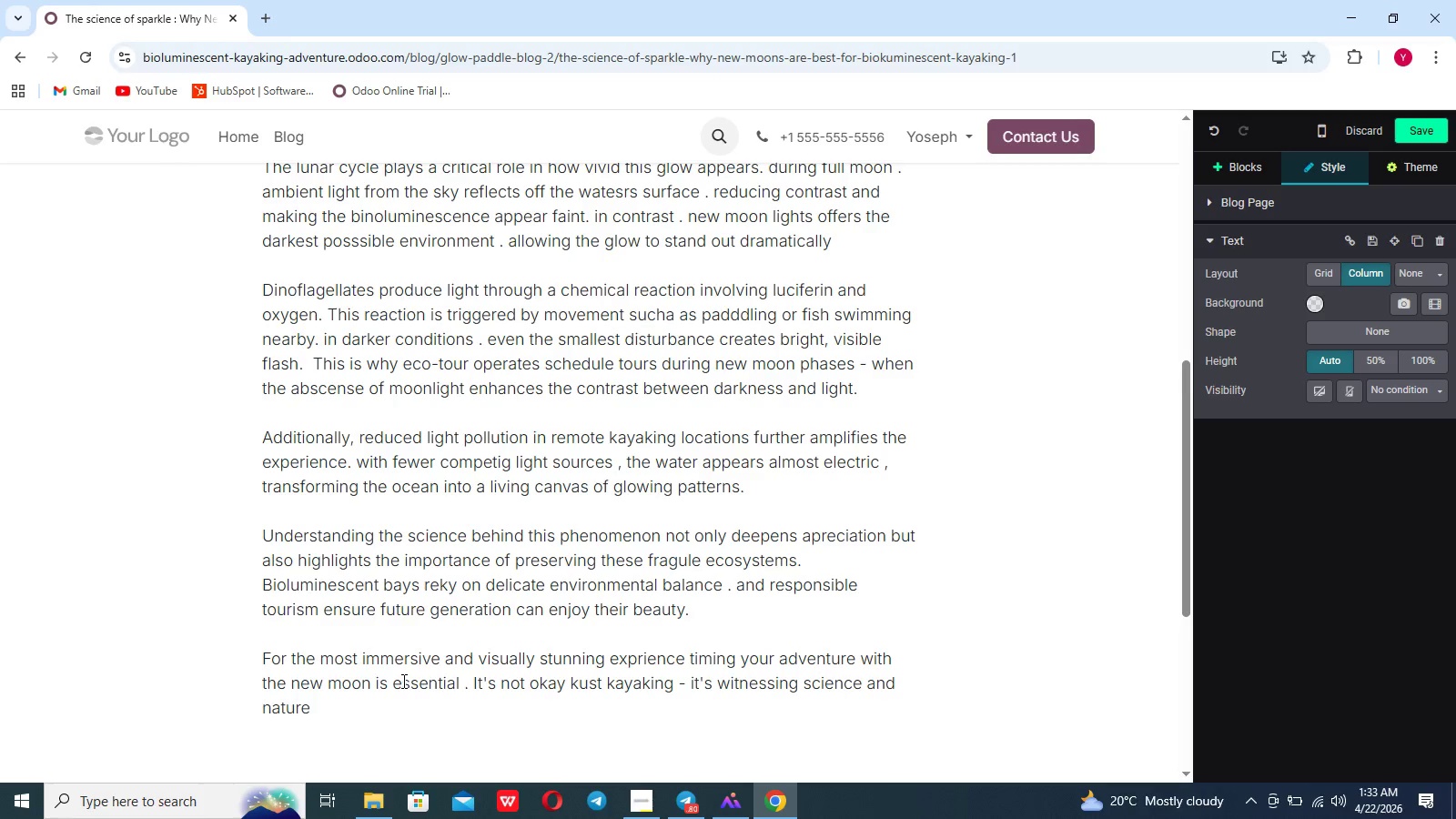 
wait(5.31)
 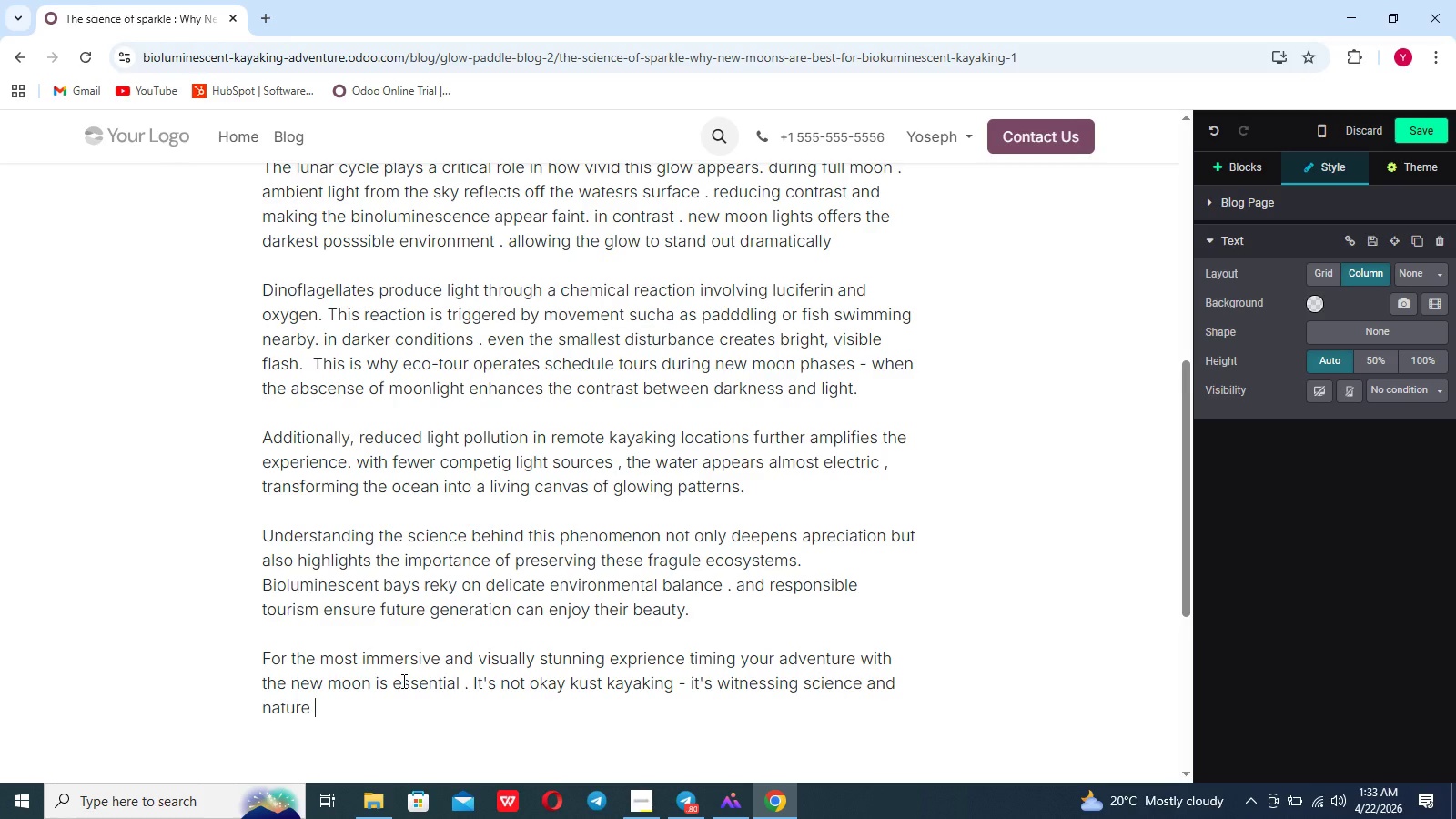 
type(combine in a breathtaking display of living li)
 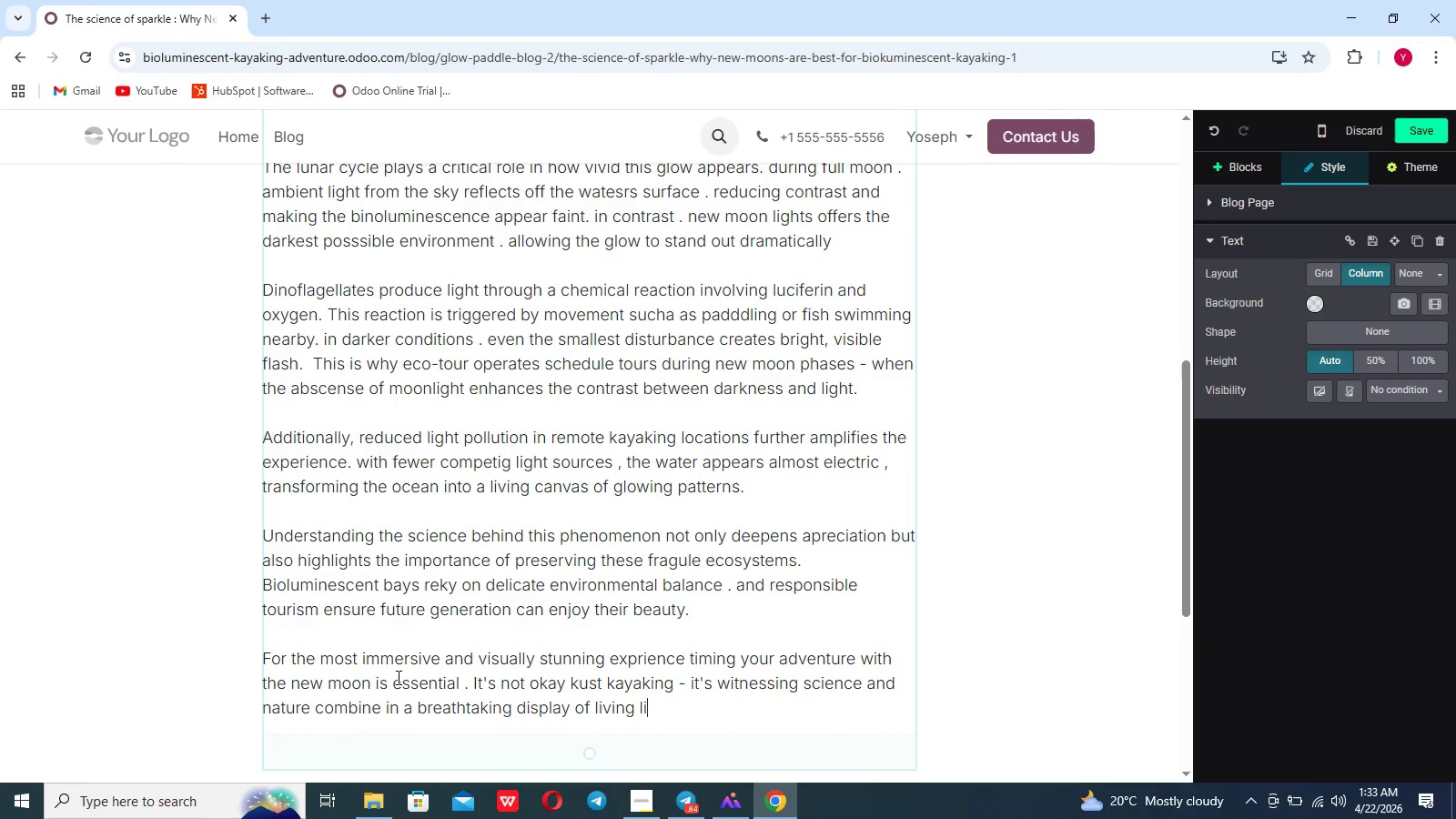 
type(ght)
 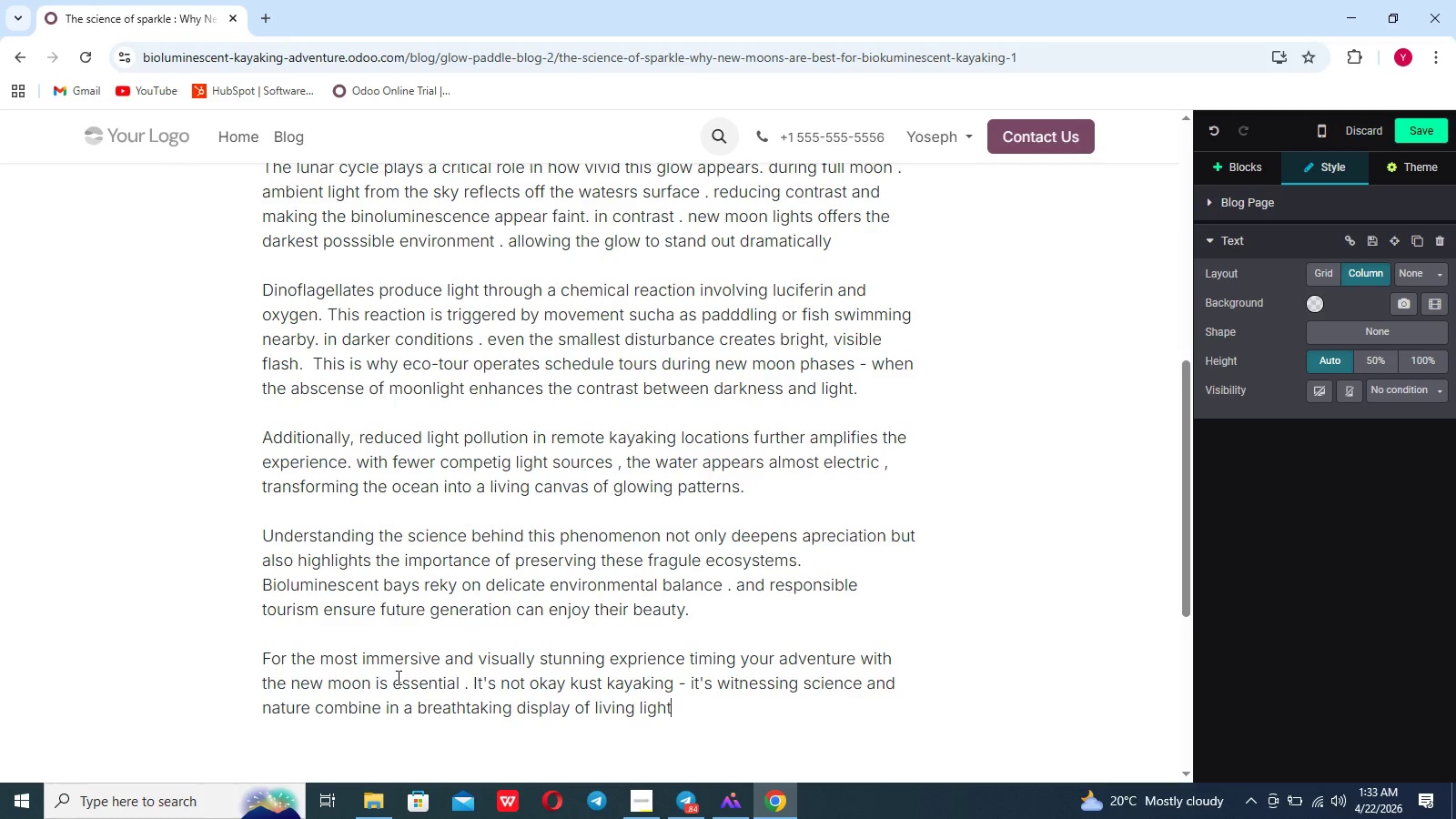 
scroll: coordinate [397, 677], scroll_direction: down, amount: 44.0
 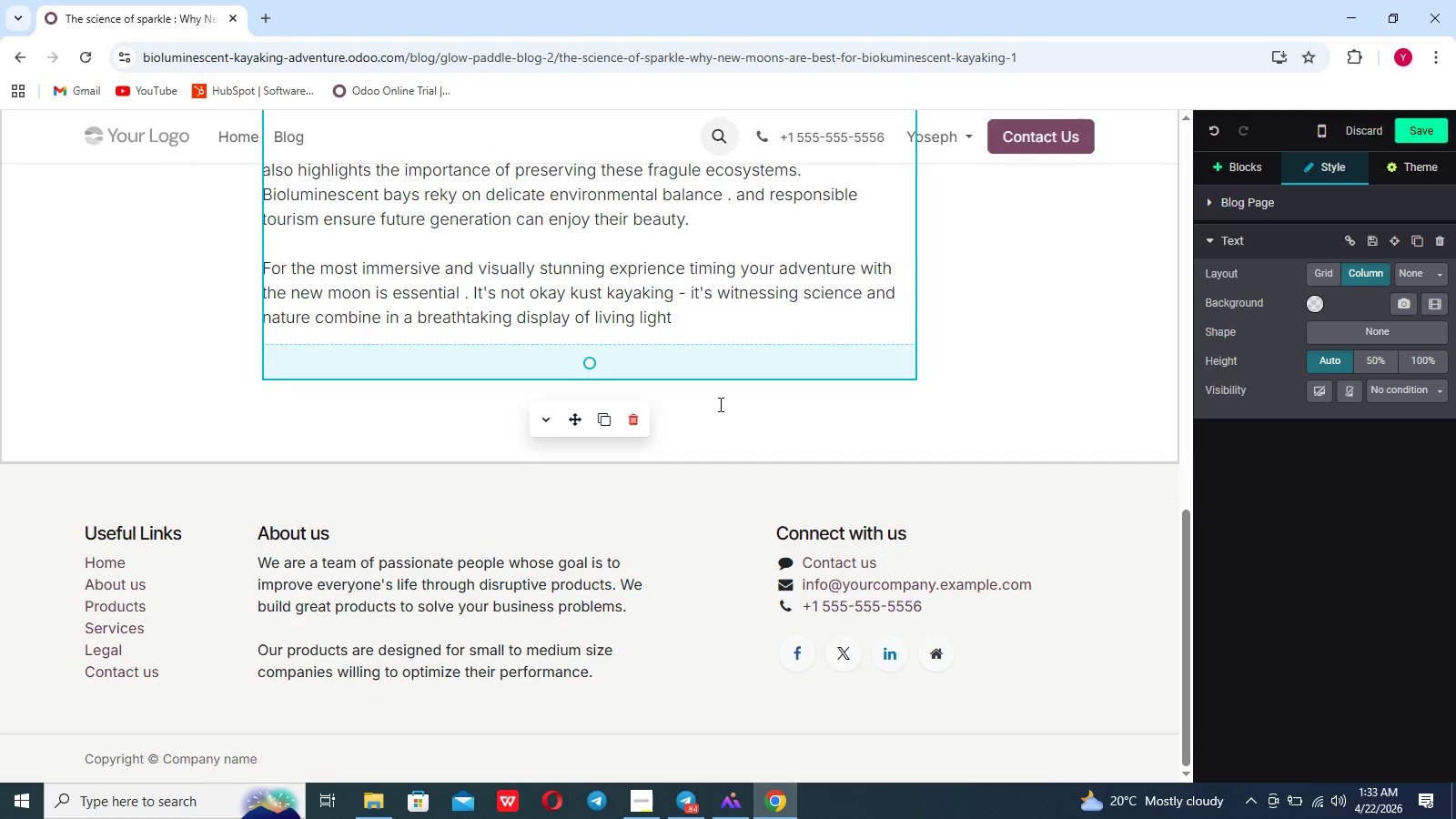 
left_click([730, 409])
 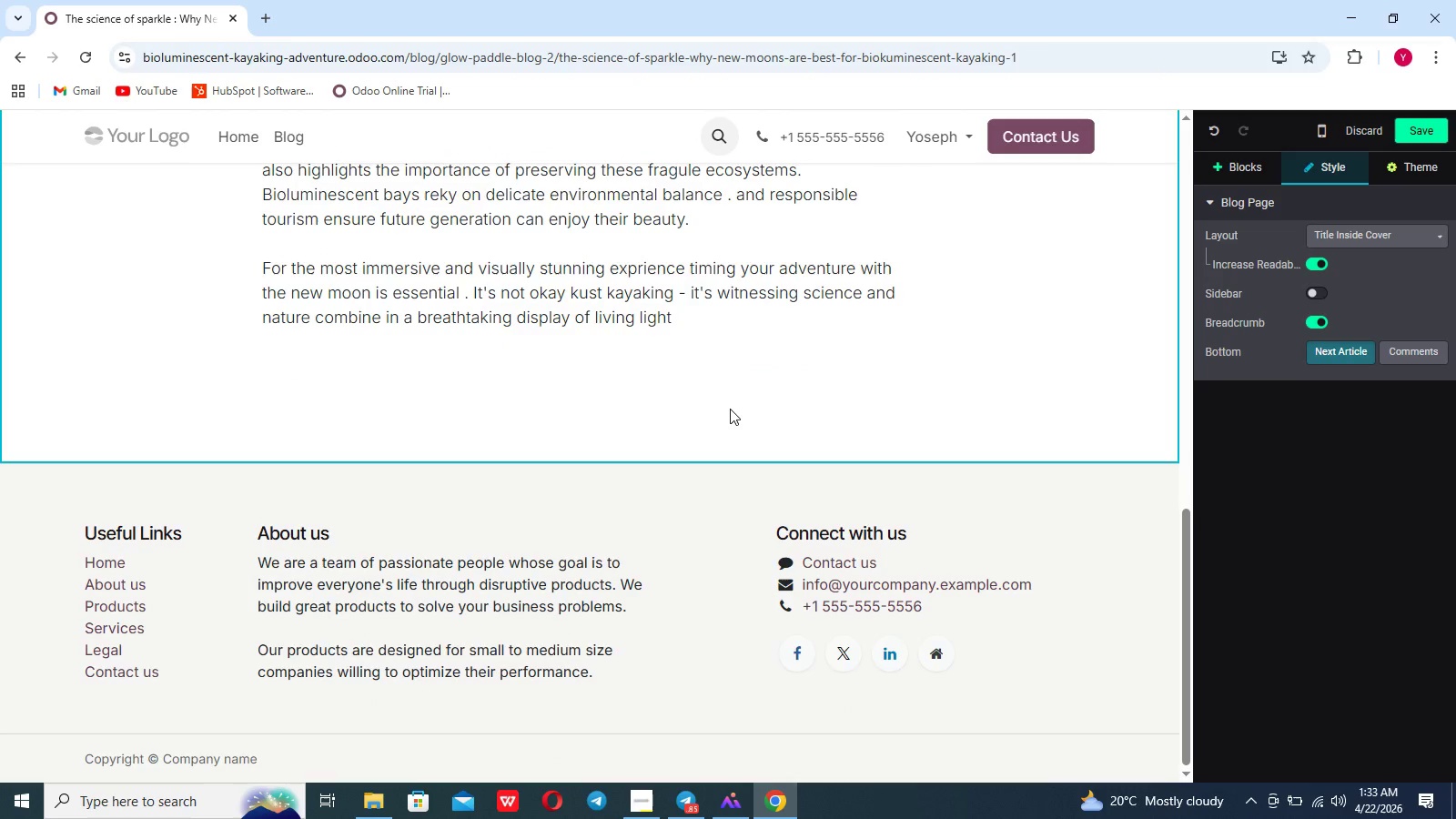 
scroll: coordinate [730, 409], scroll_direction: up, amount: 27.0
 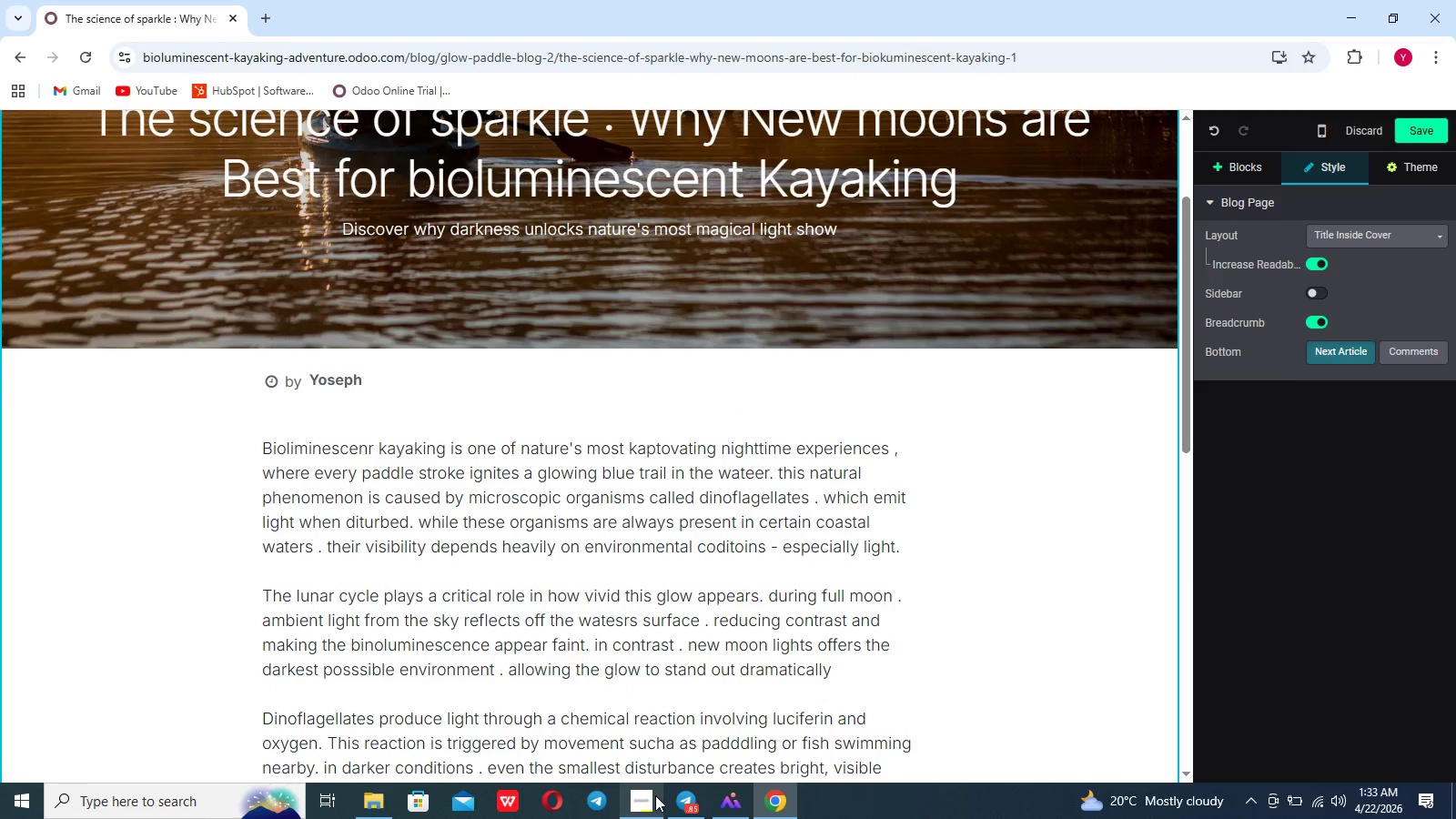 
left_click([654, 795])